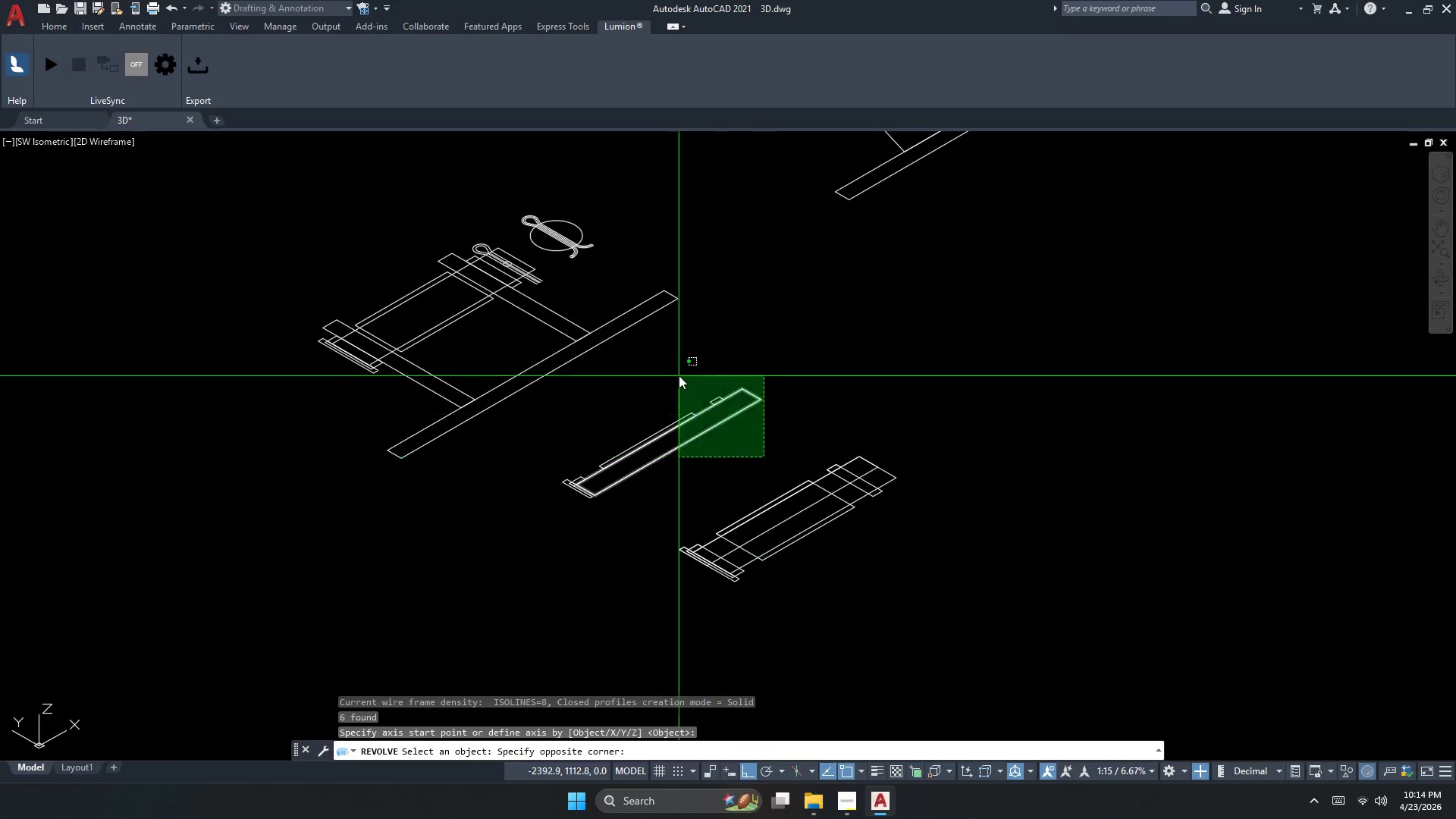 
double_click([676, 375])
 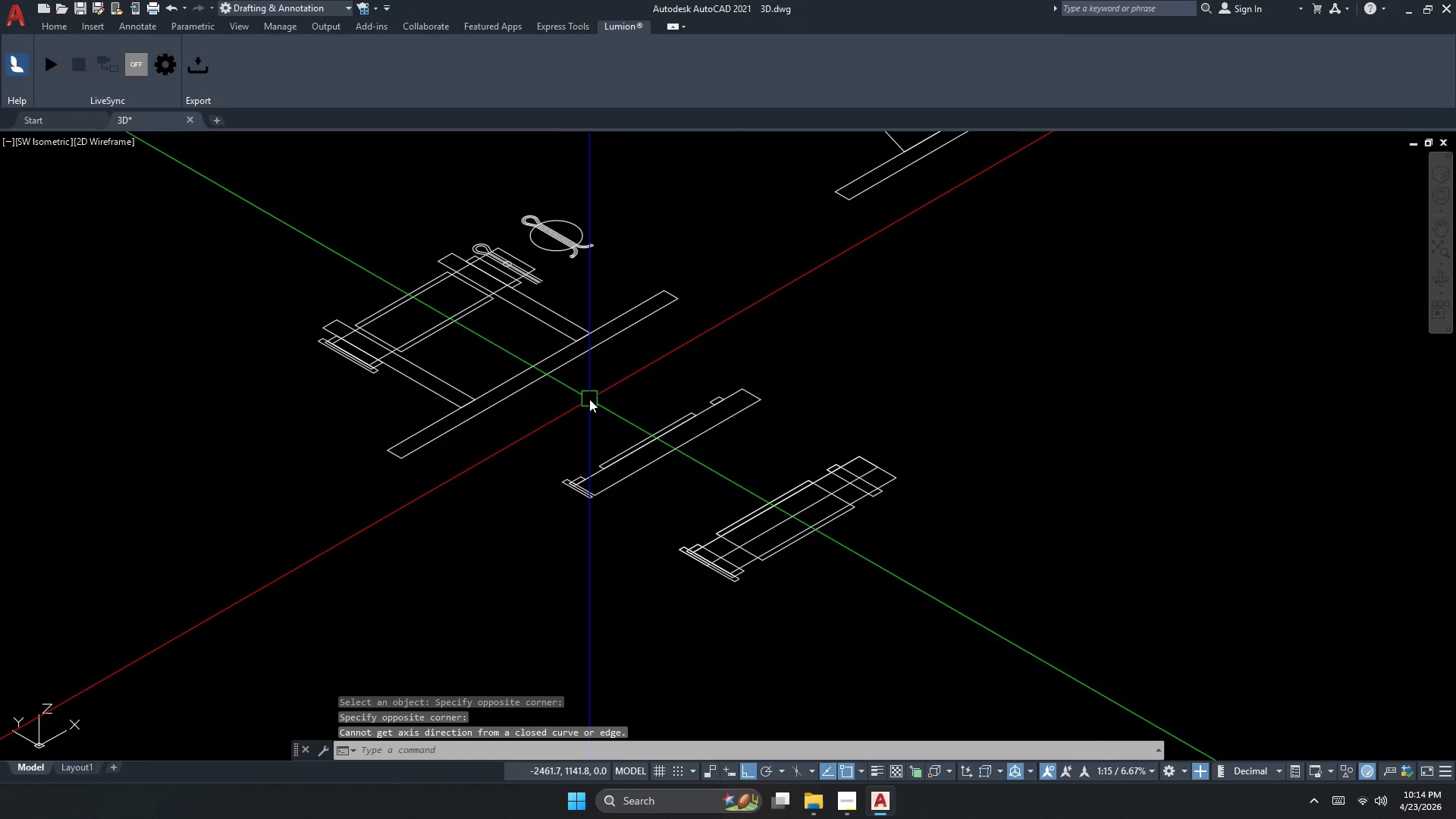 
key(Escape)
 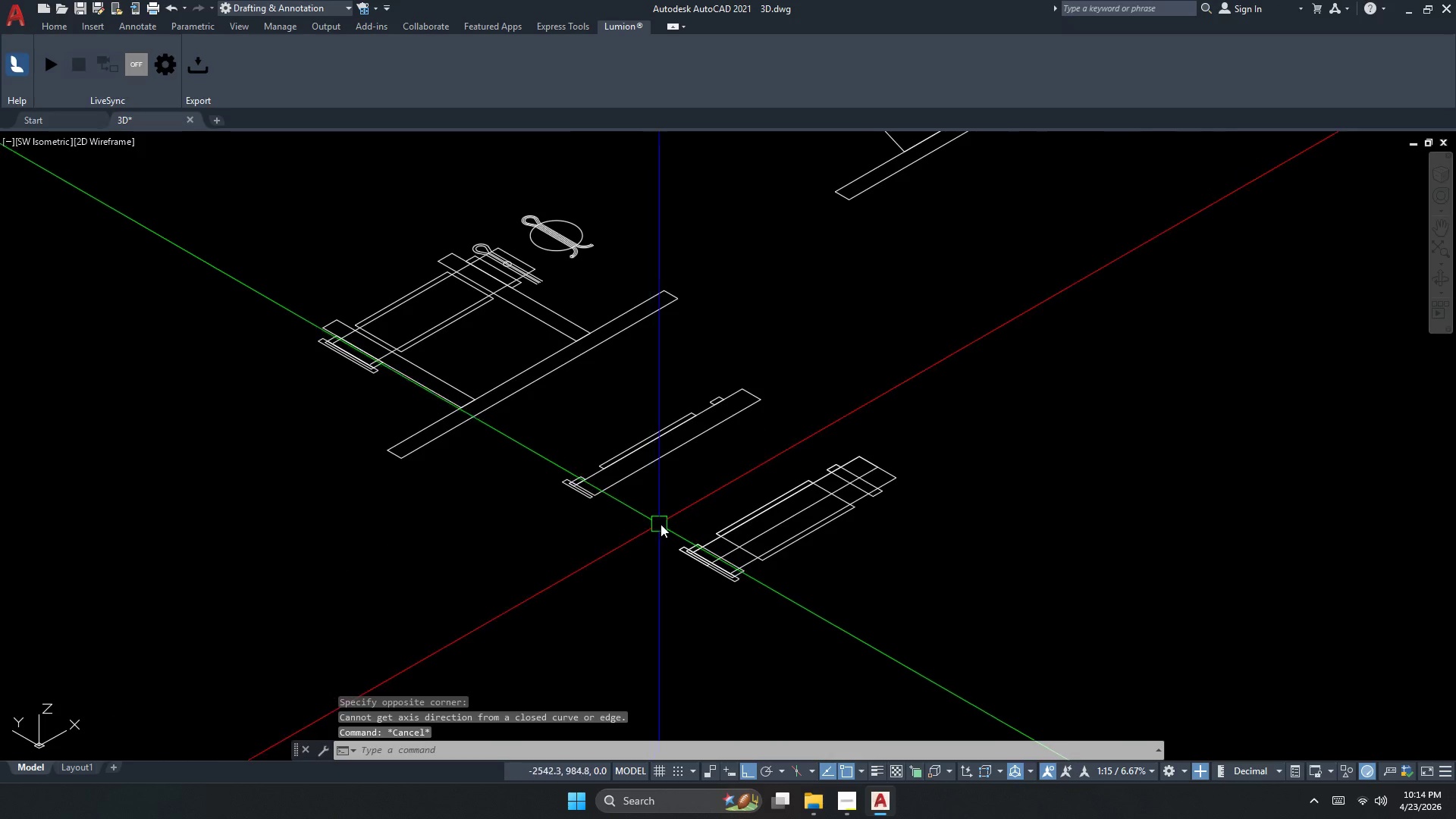 
left_click_drag(start_coordinate=[661, 525], to_coordinate=[624, 495])
 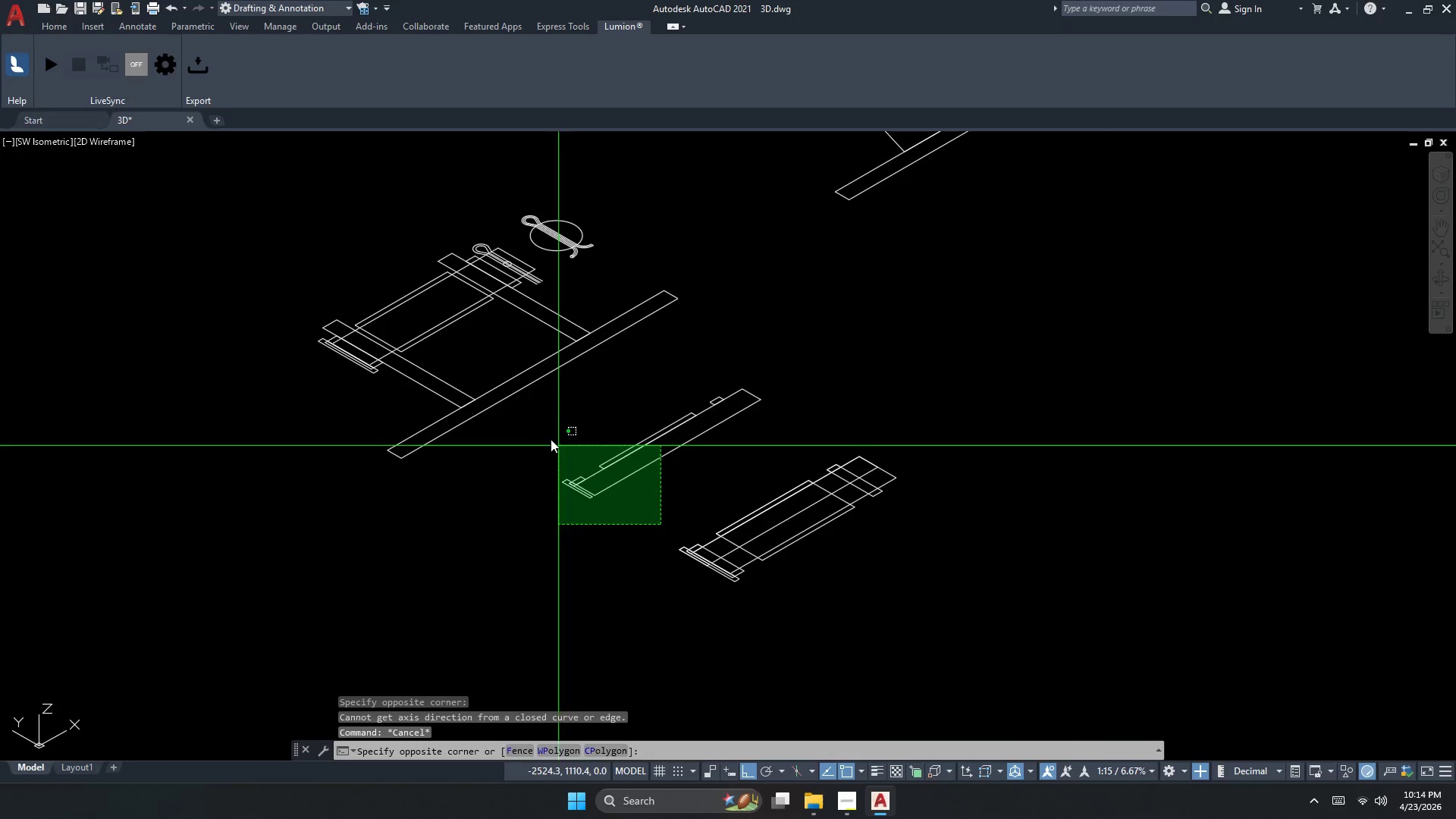 
double_click([542, 433])
 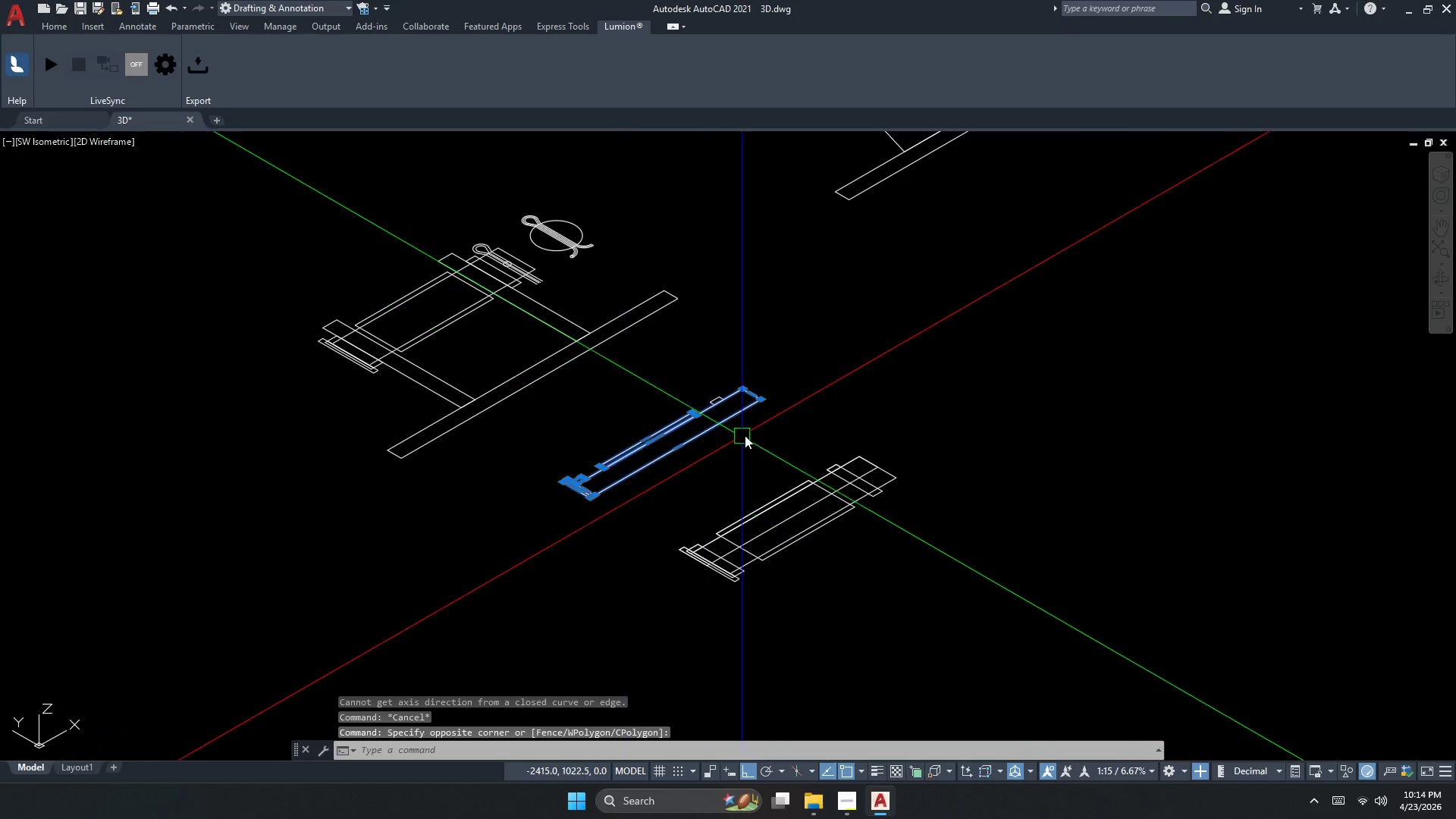 
left_click_drag(start_coordinate=[757, 435], to_coordinate=[752, 428])
 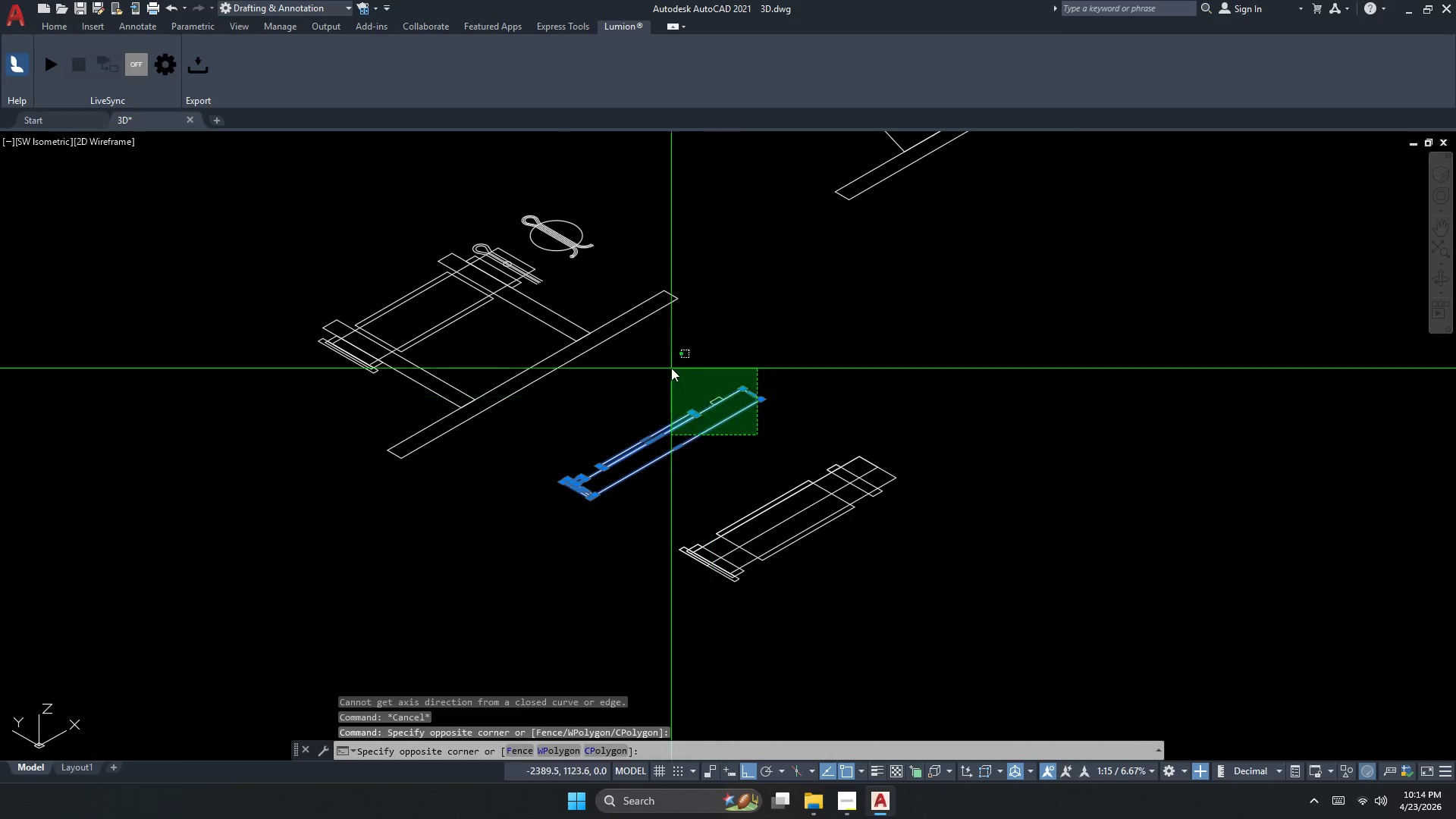 
triple_click([670, 368])
 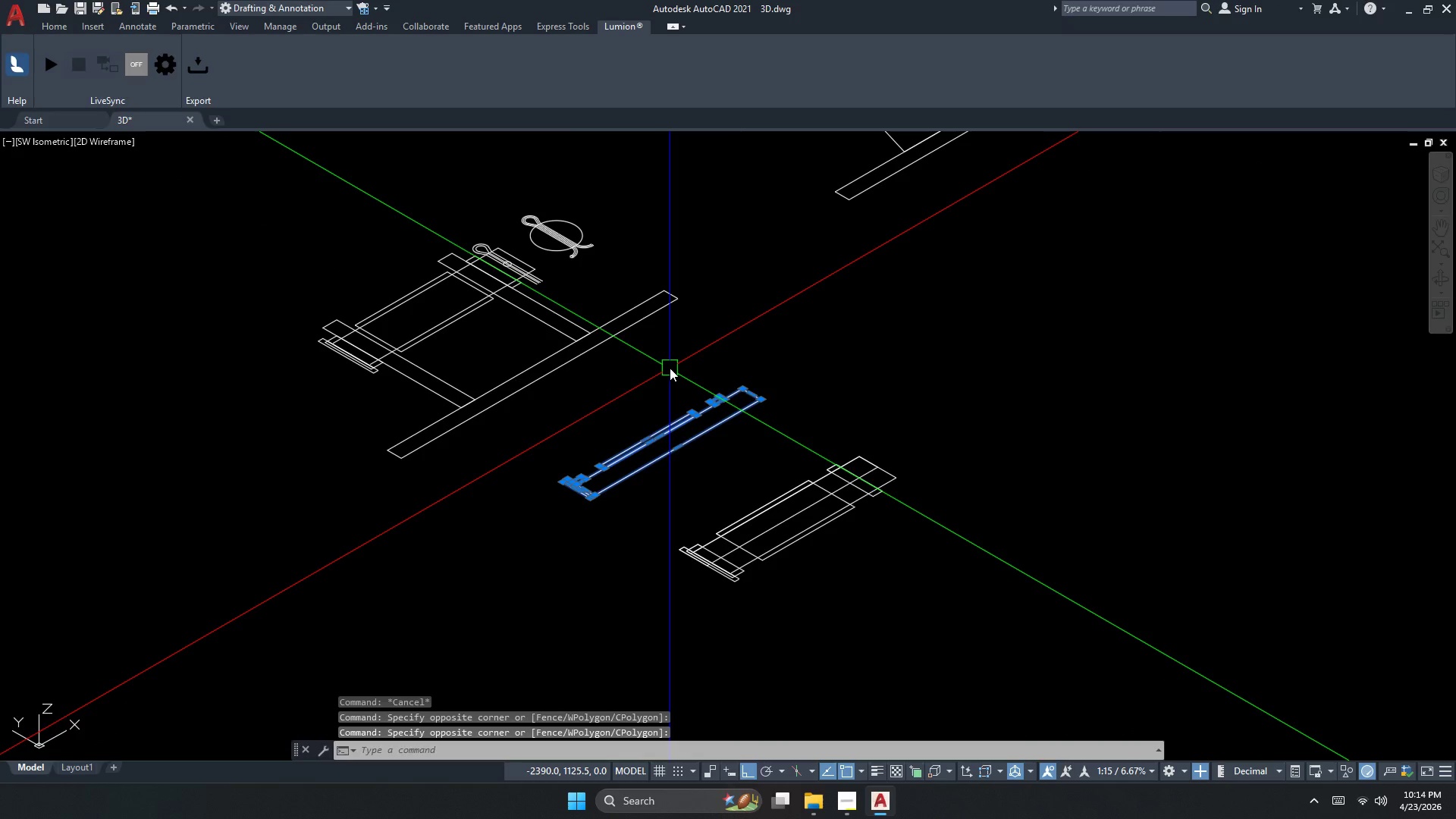 
type(rev )
 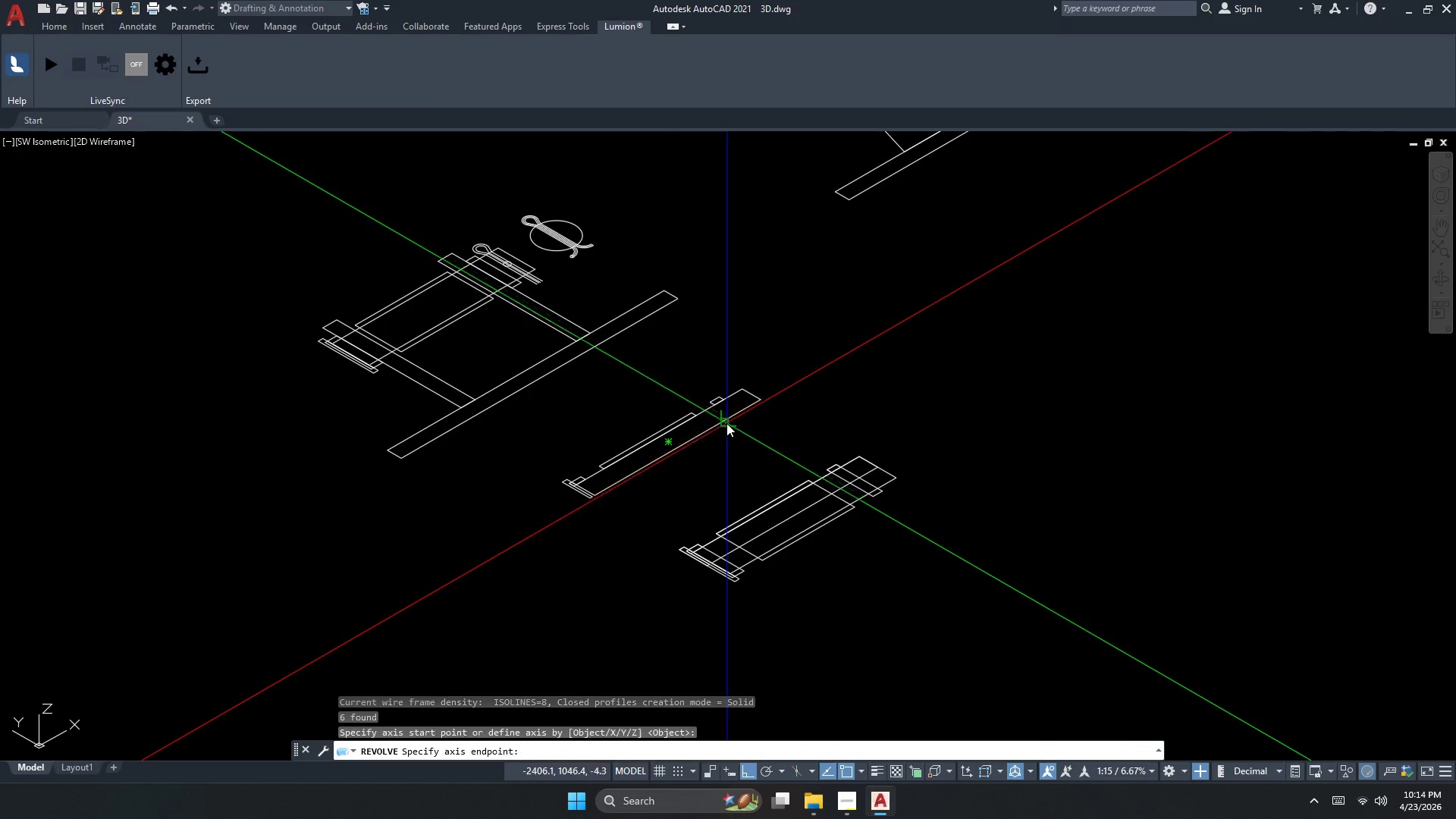 
double_click([685, 447])
 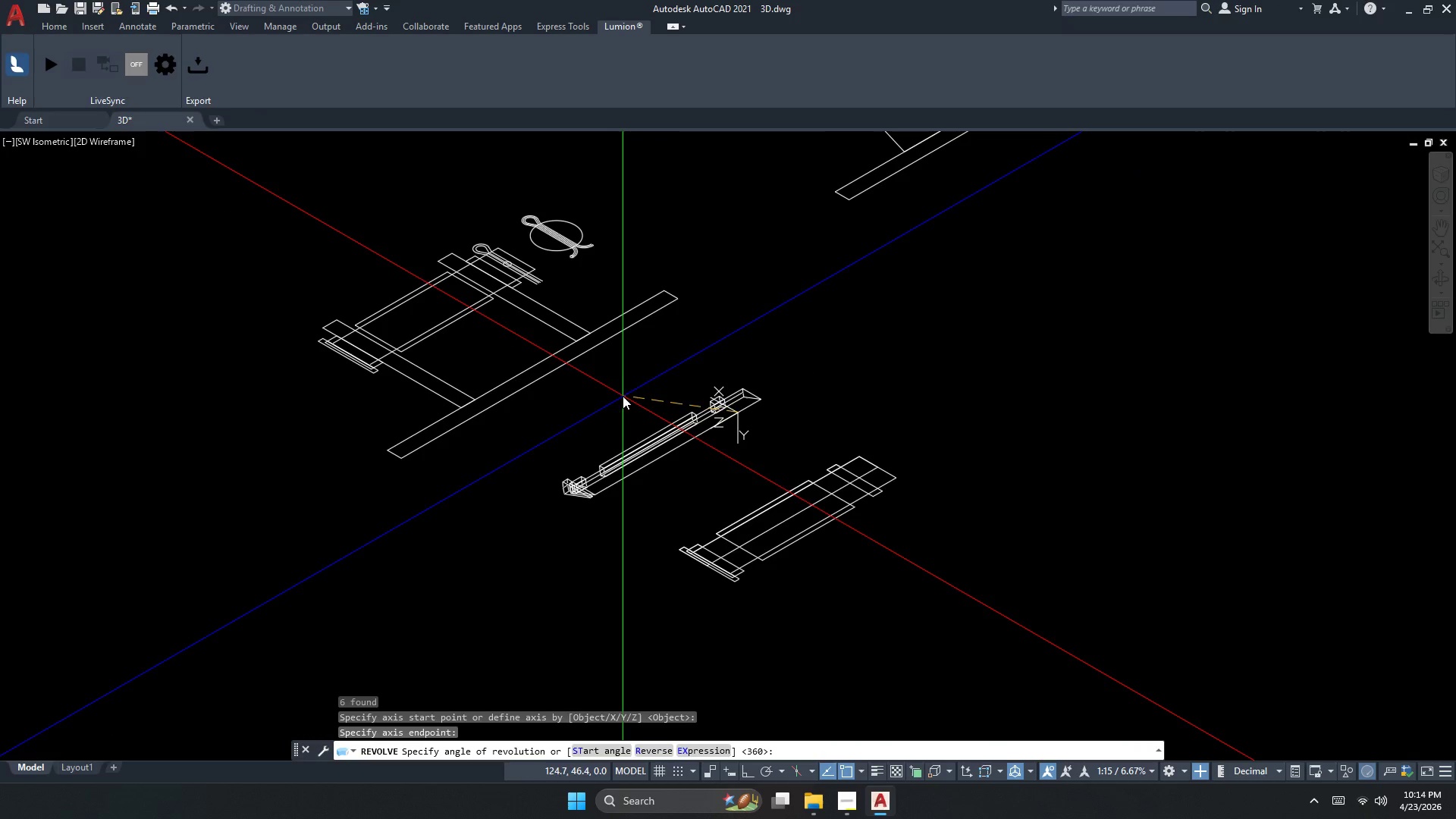 
key(F7)
 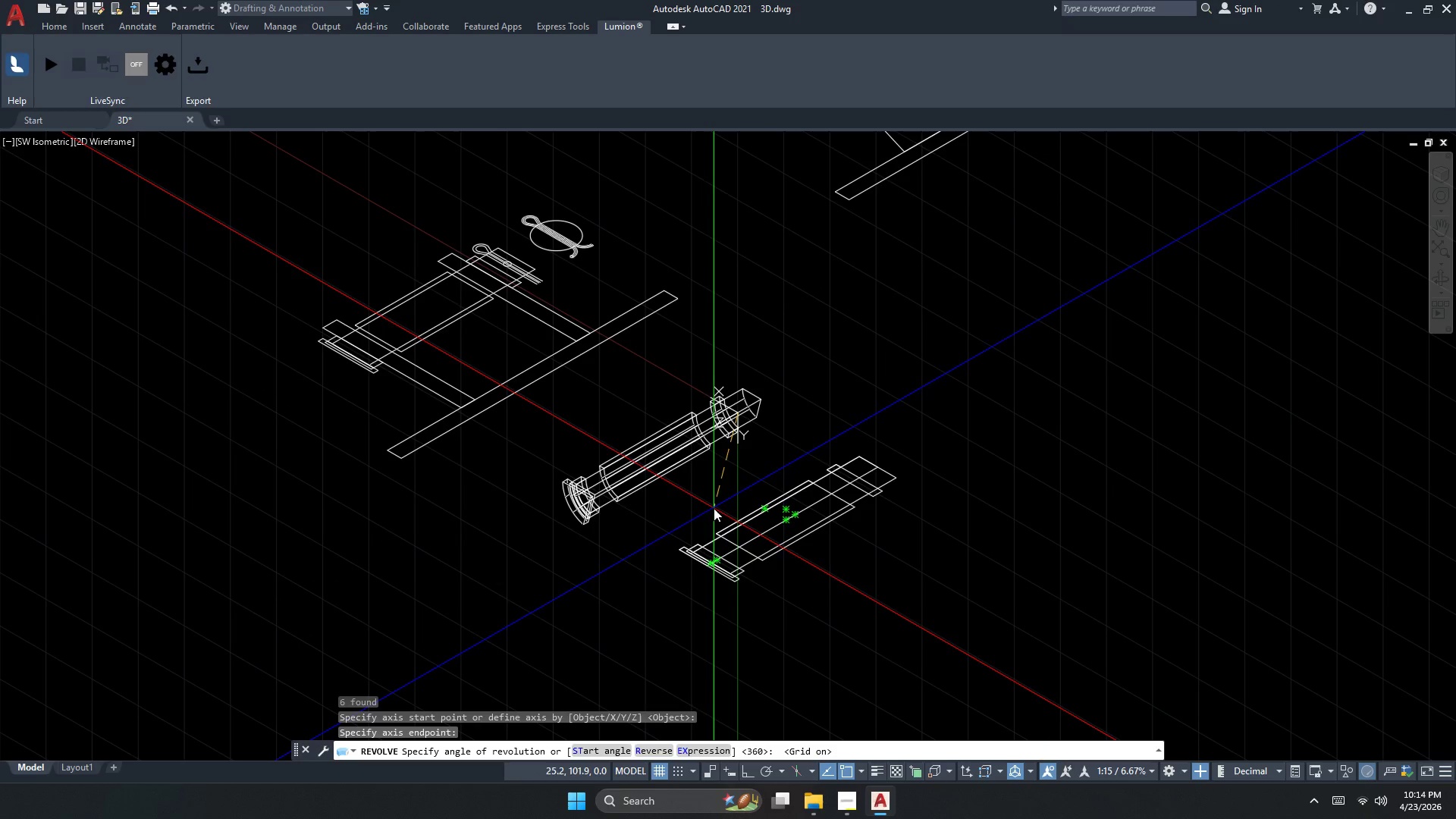 
key(F7)
 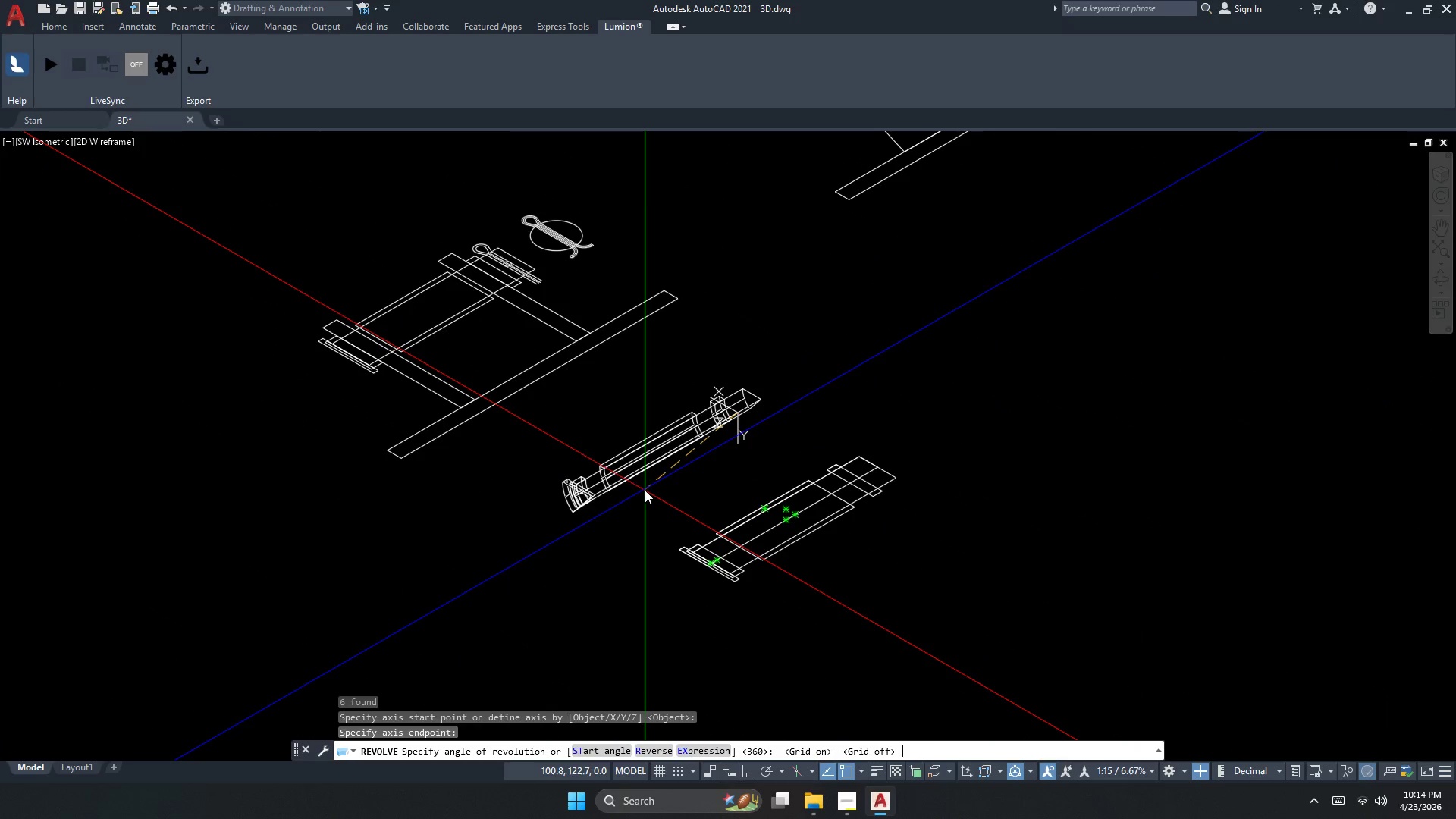 
key(F8)
 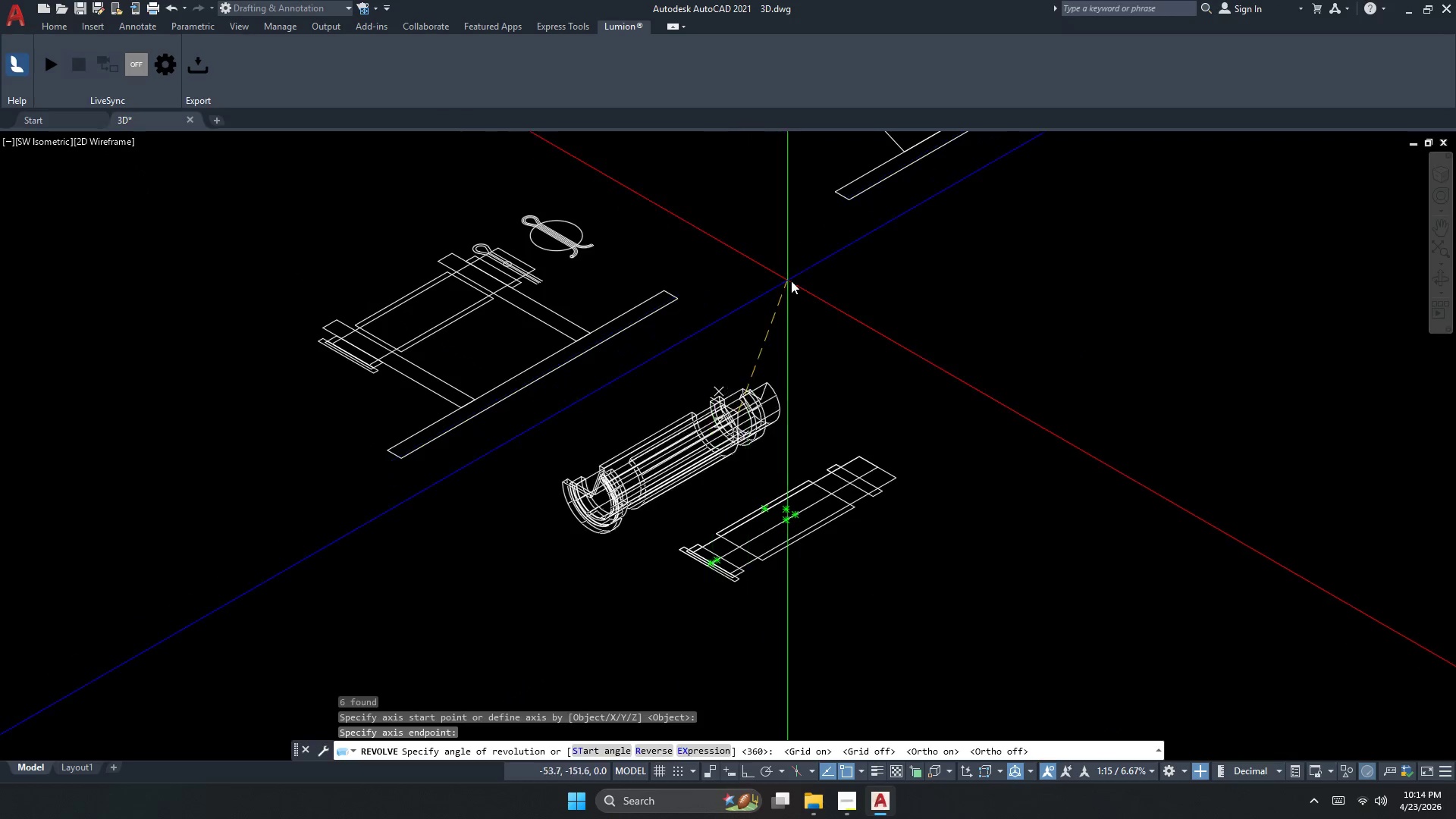 
key(F7)
 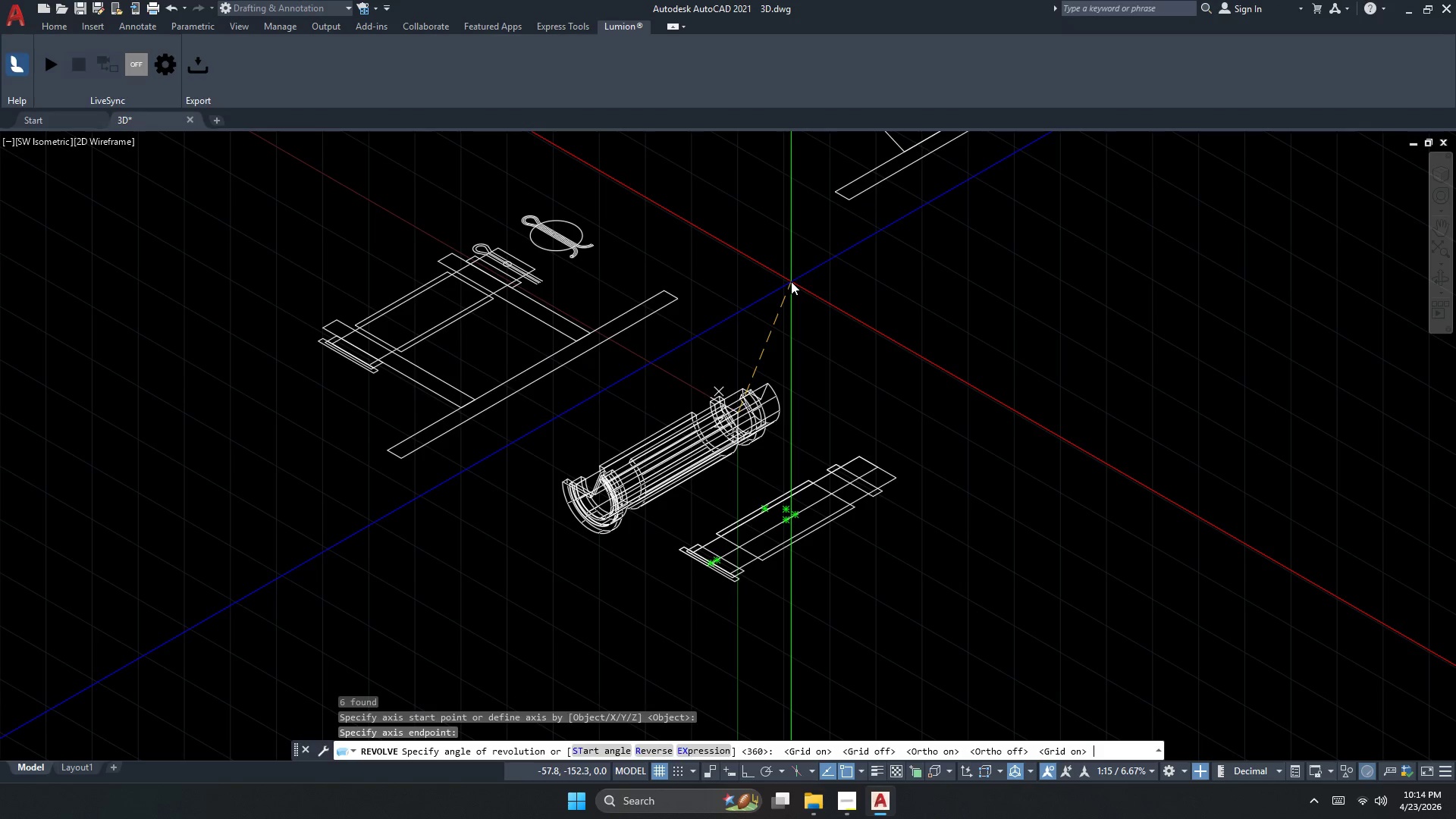 
key(F7)
 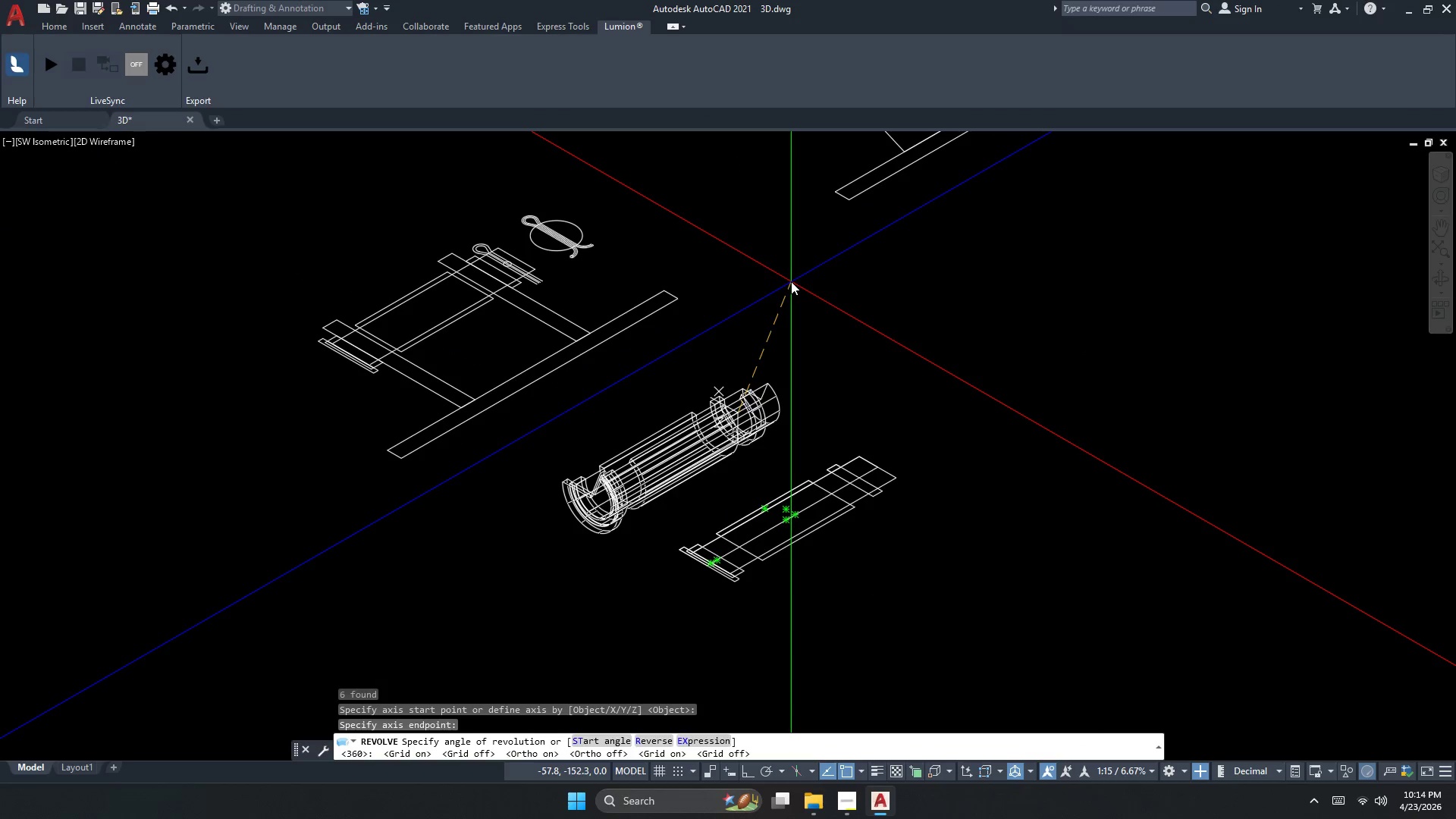 
key(F8)
 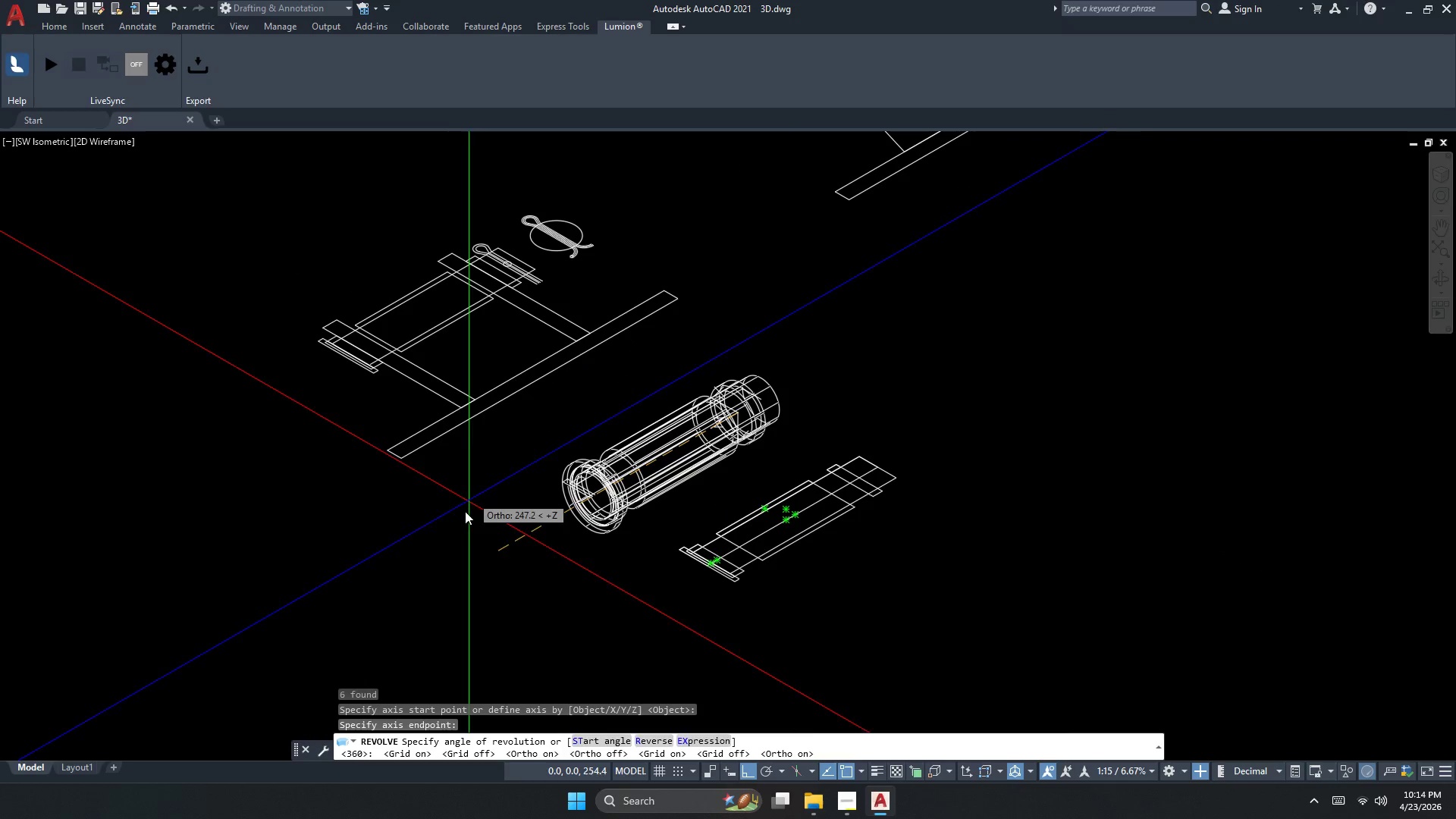 
left_click([459, 536])
 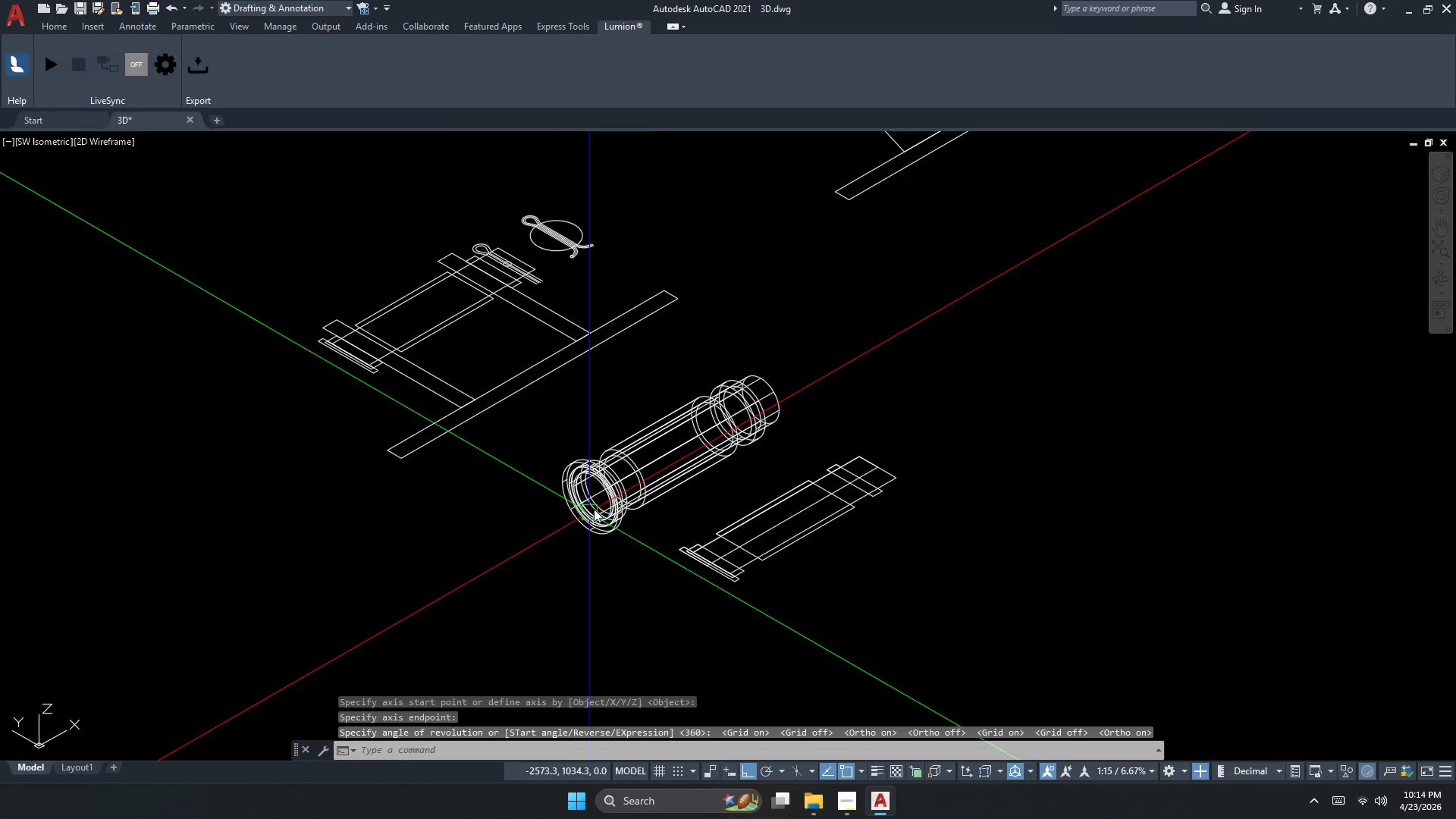 
key(Escape)
 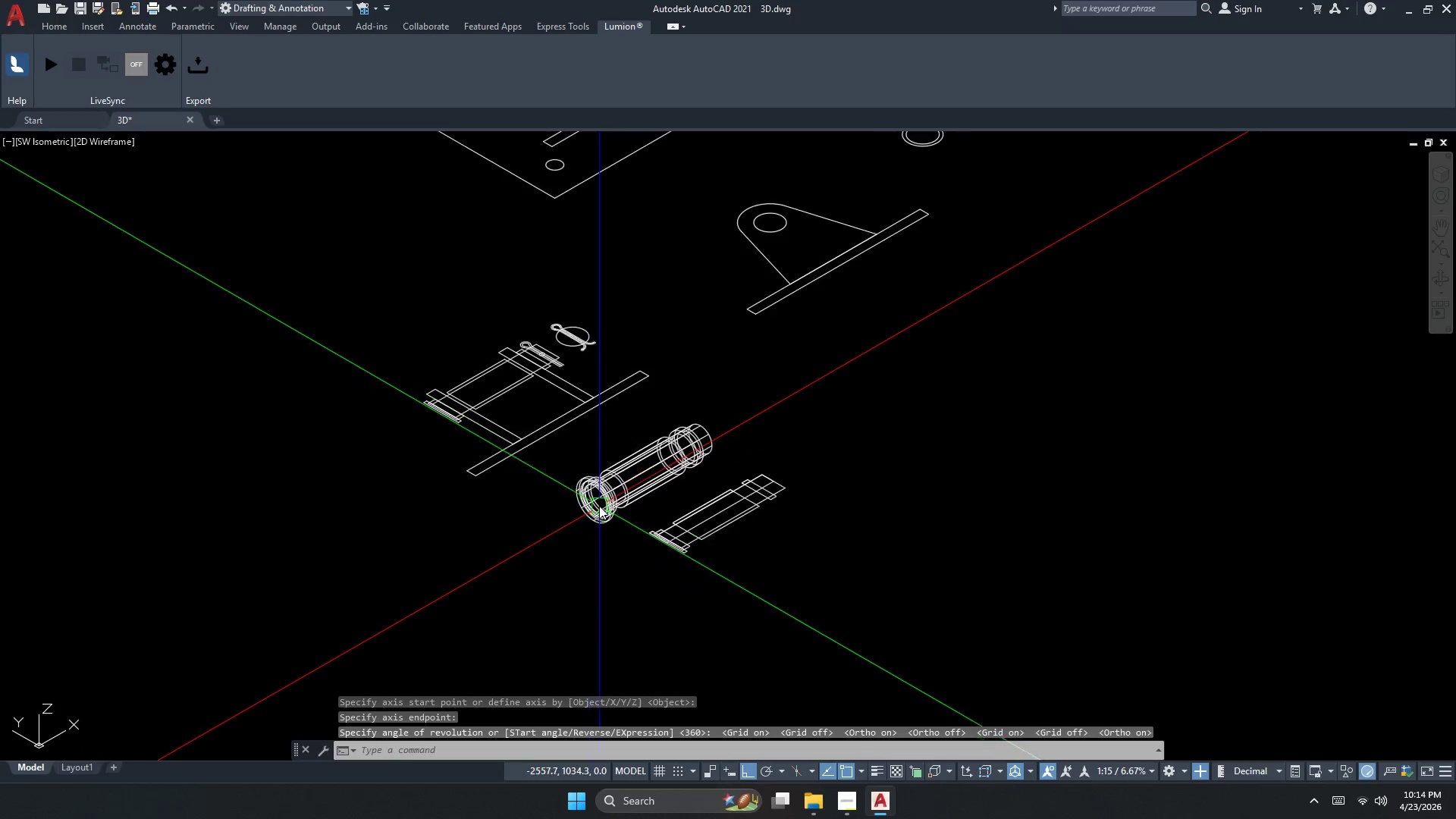 
scroll: coordinate [599, 506], scroll_direction: down, amount: 1.0
 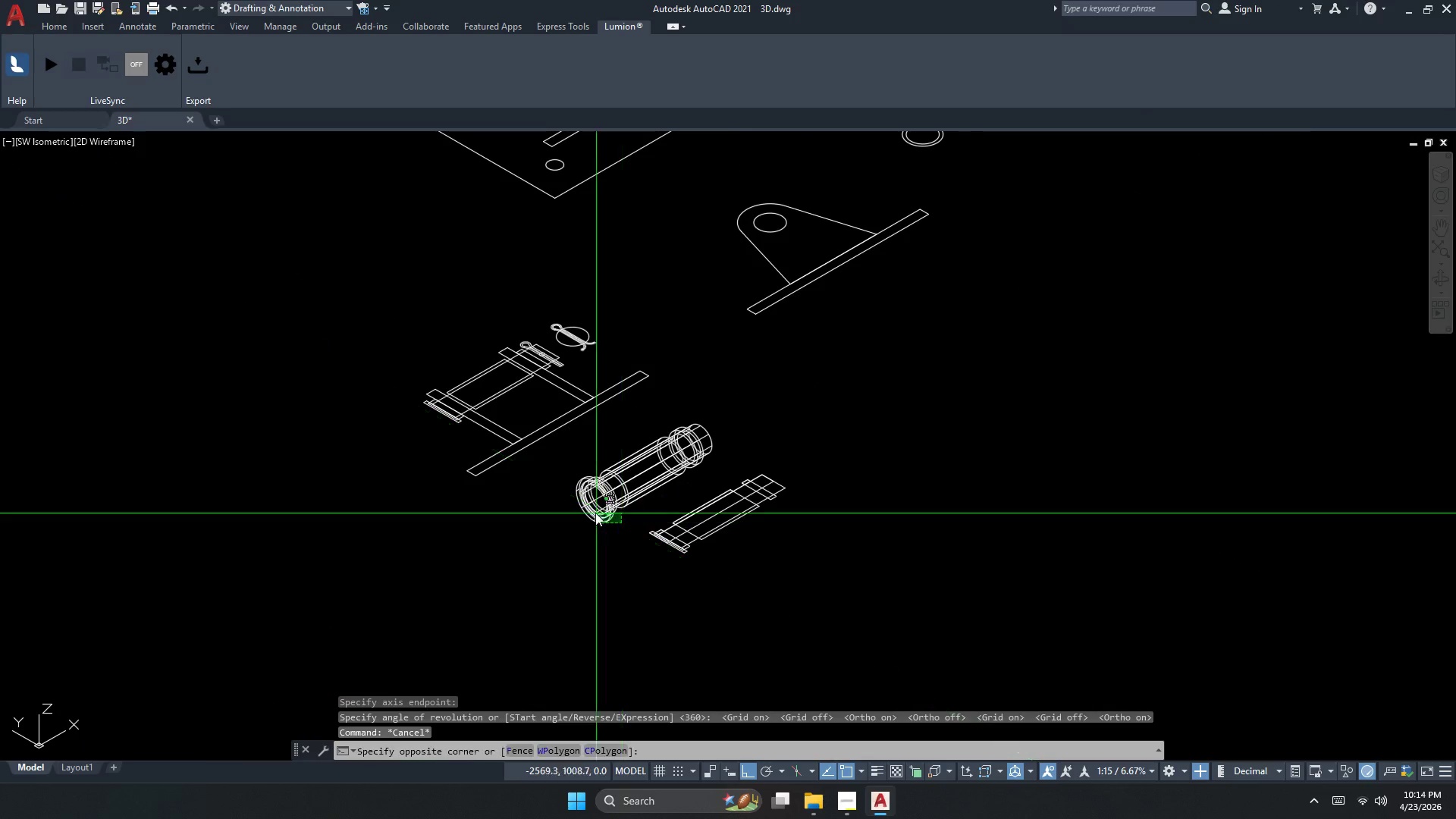 
left_click([576, 500])
 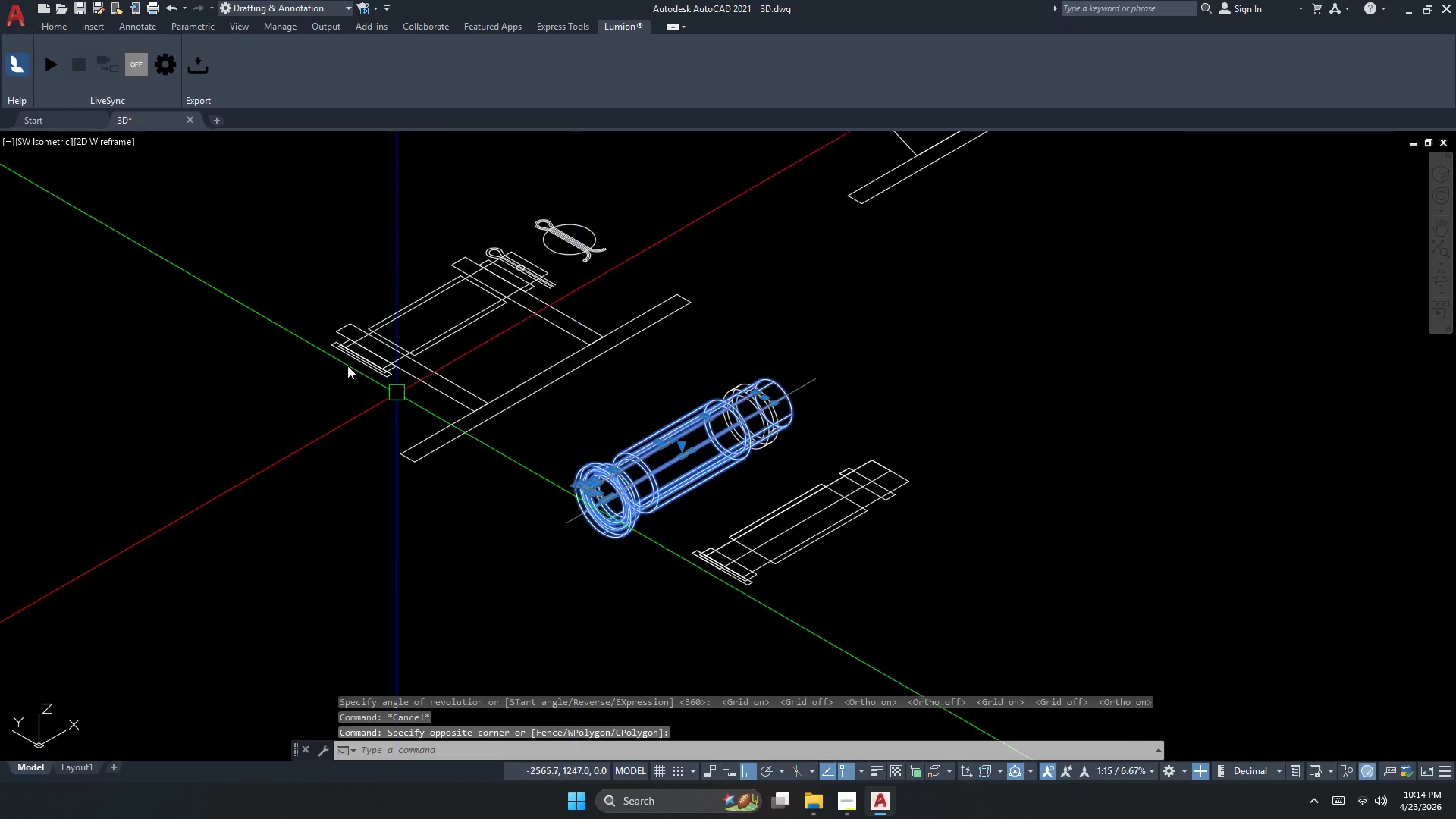 
scroll: coordinate [576, 500], scroll_direction: up, amount: 1.0
 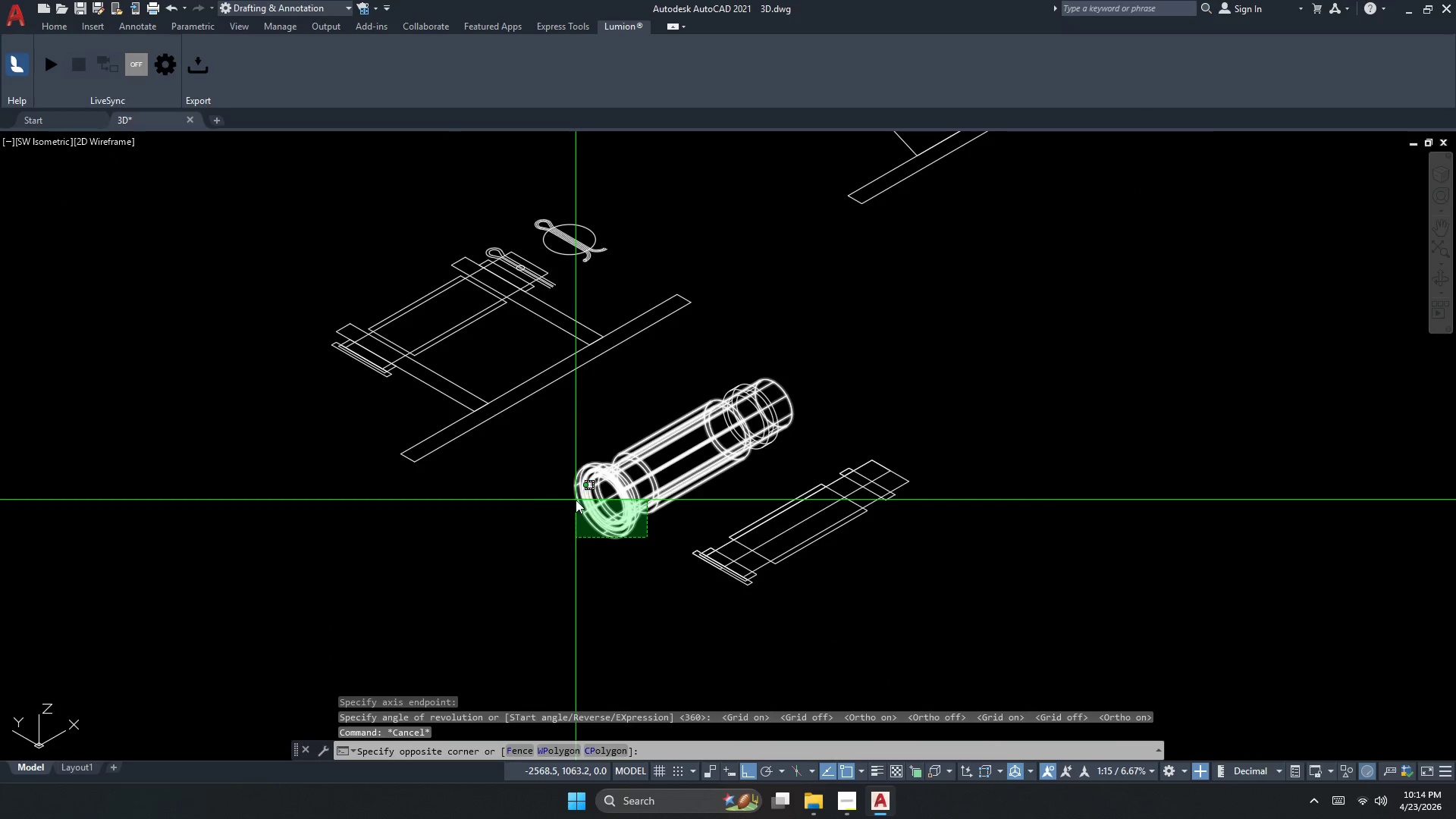 
key(Escape)
 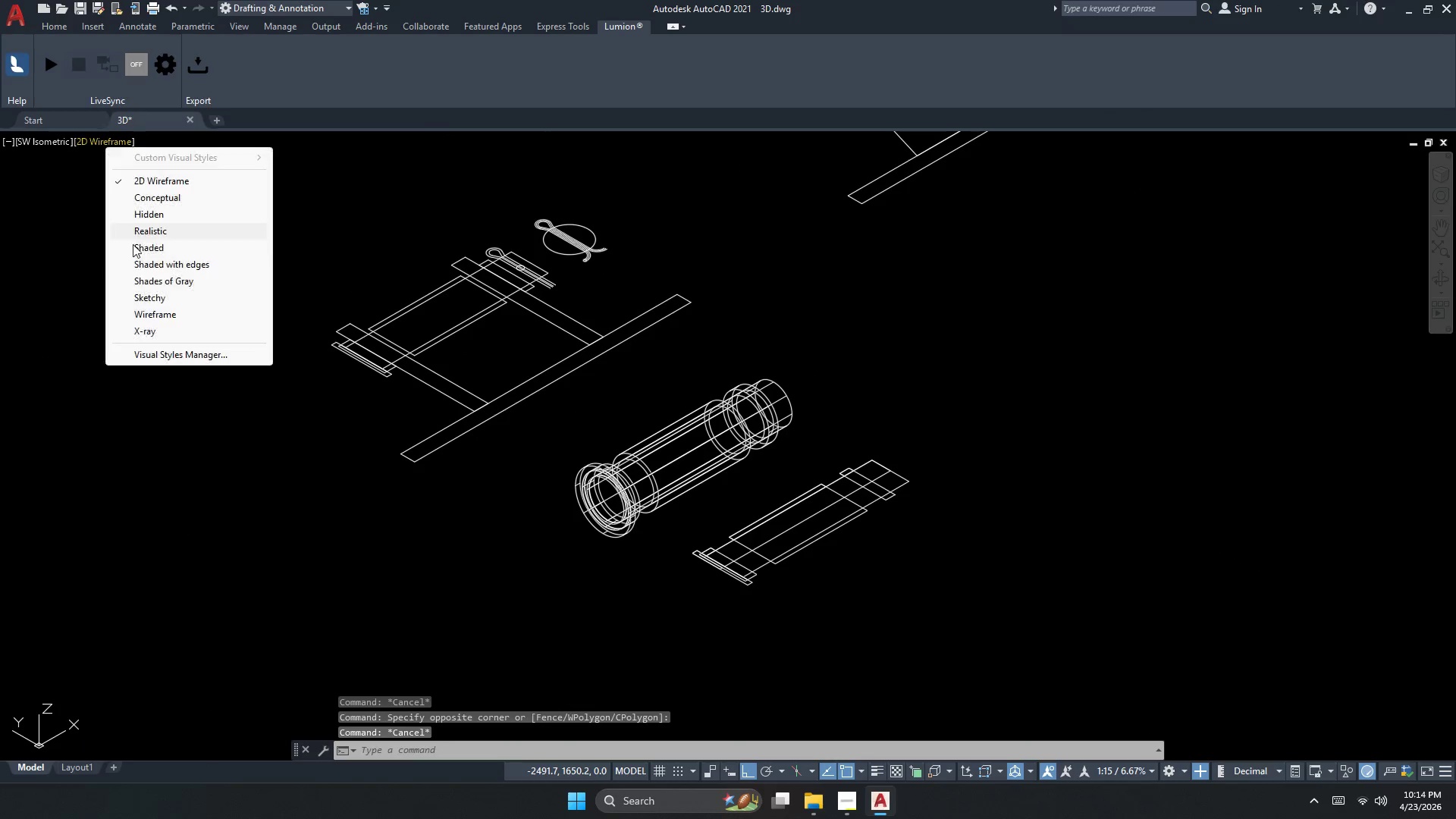 
left_click([146, 284])
 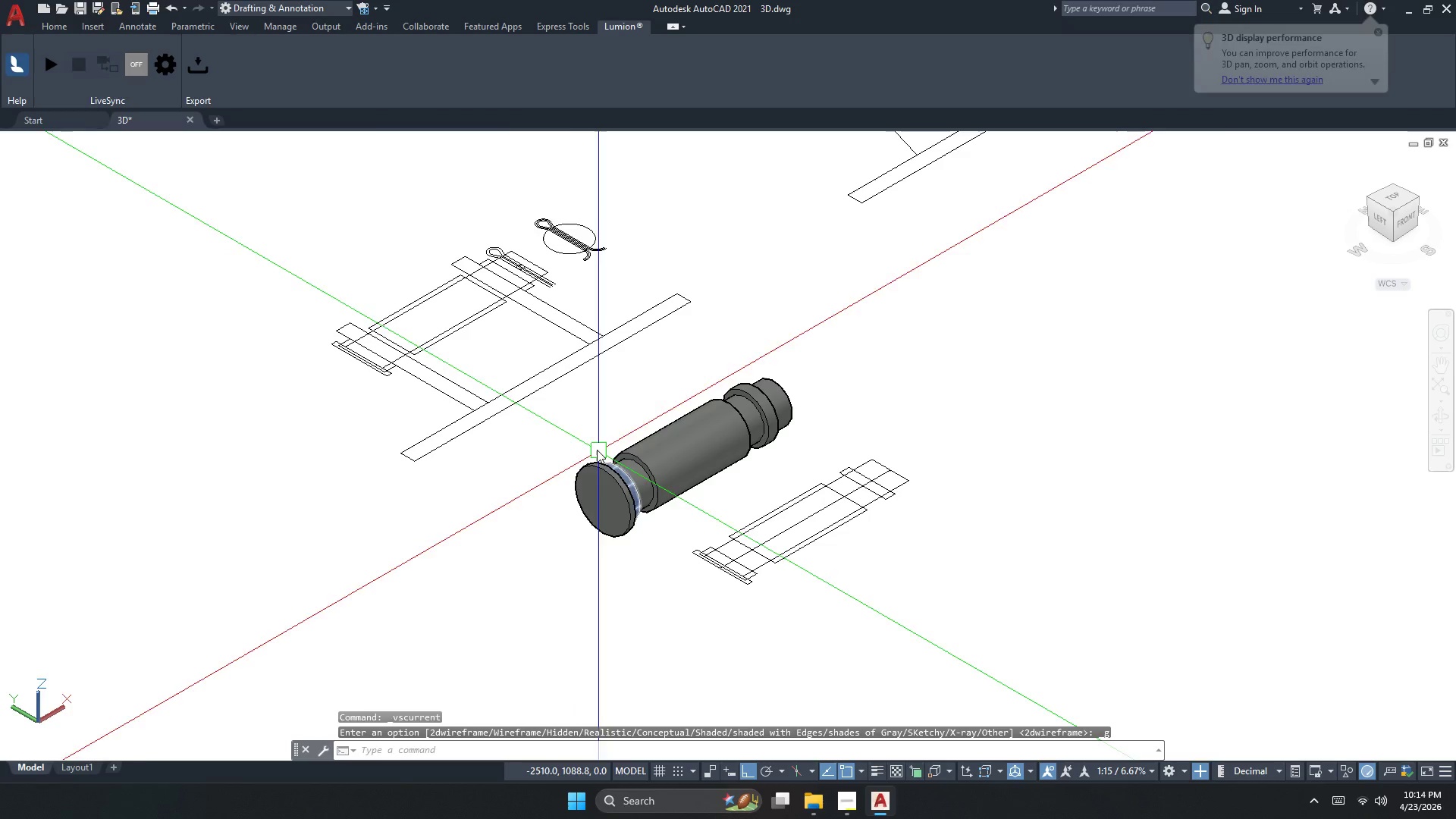 
scroll: coordinate [673, 483], scroll_direction: up, amount: 3.0
 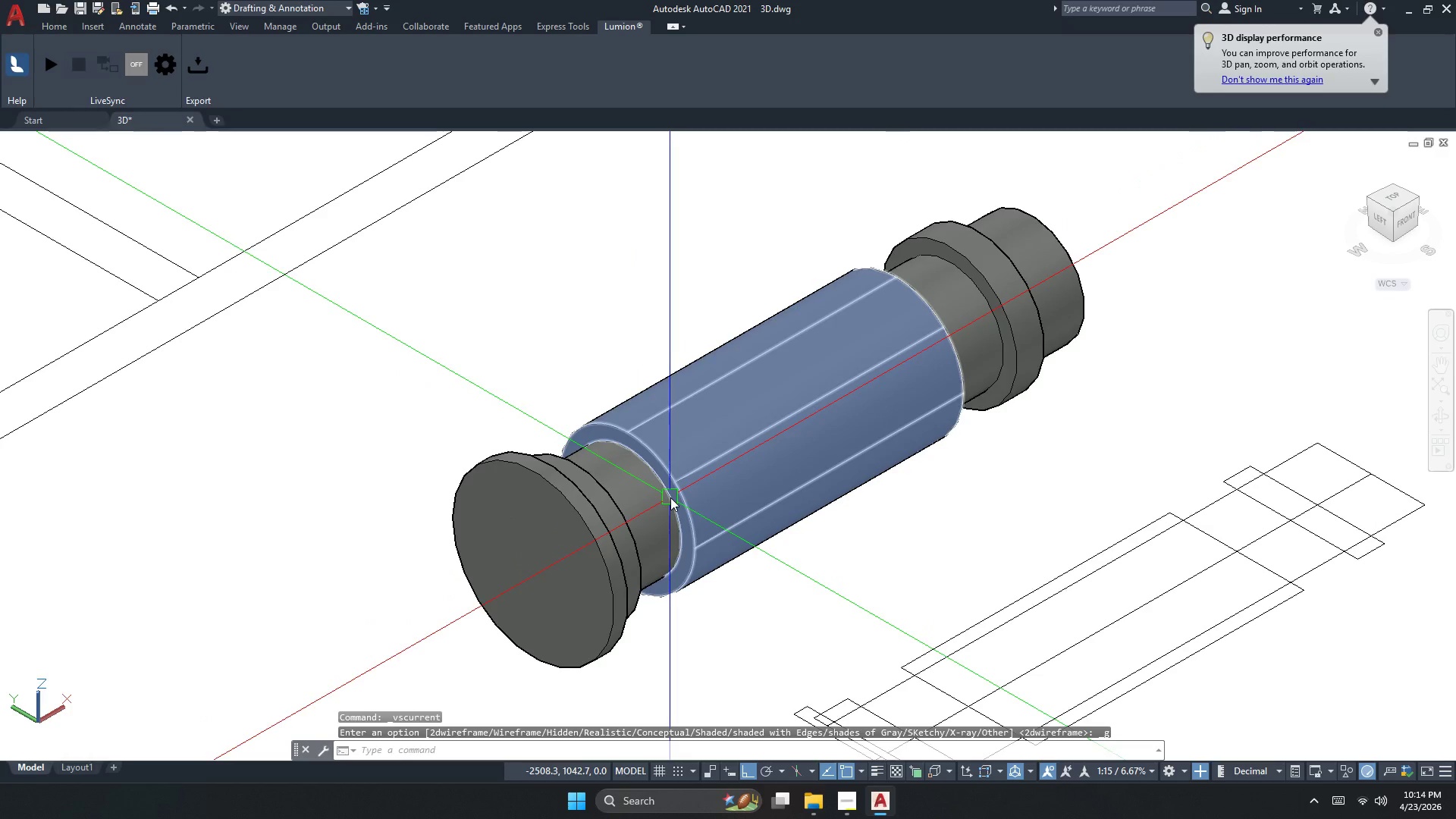 
left_click([739, 492])
 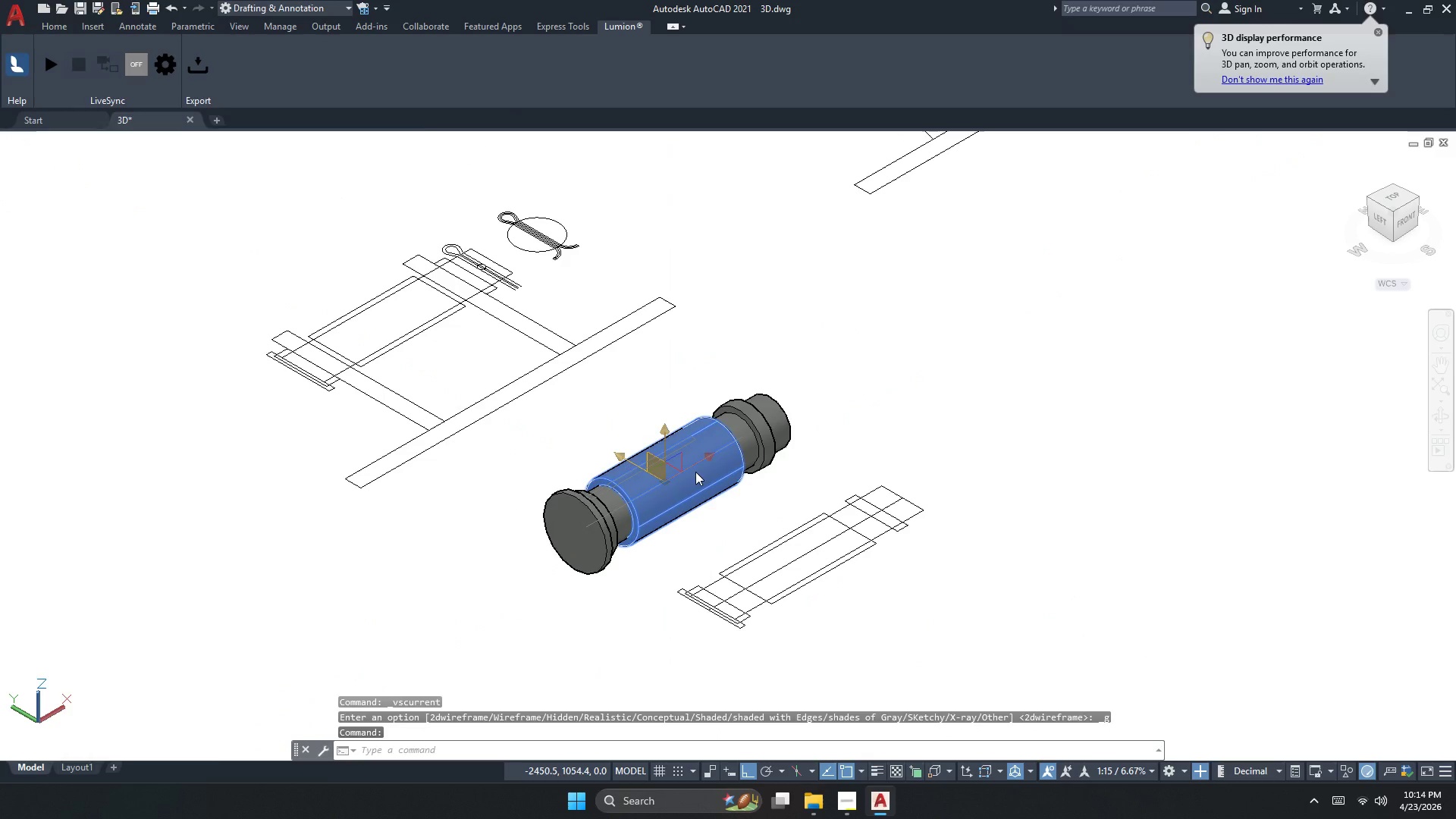 
scroll: coordinate [601, 515], scroll_direction: down, amount: 2.0
 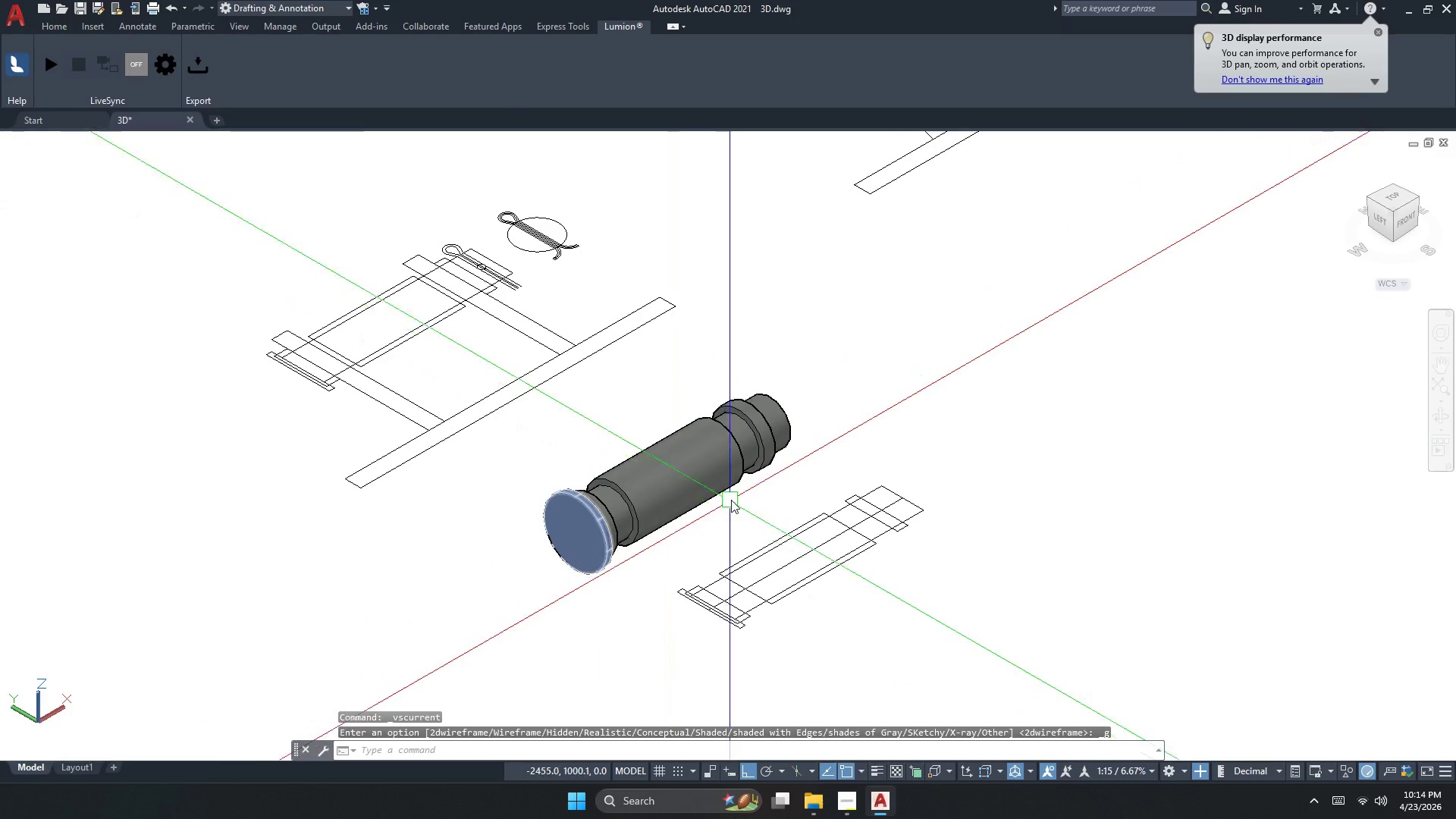 
key(Escape)
 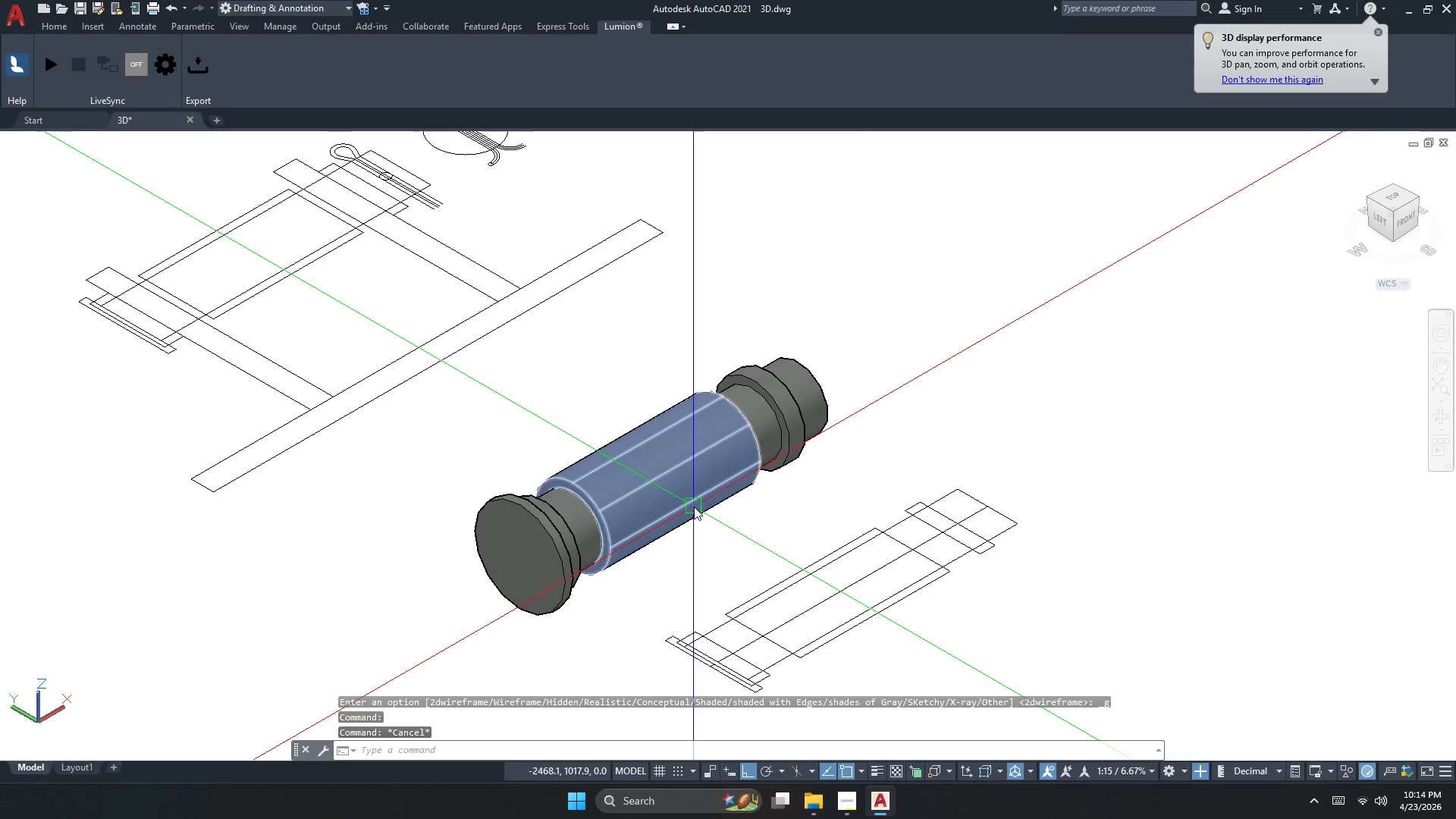 
scroll: coordinate [704, 479], scroll_direction: up, amount: 1.0
 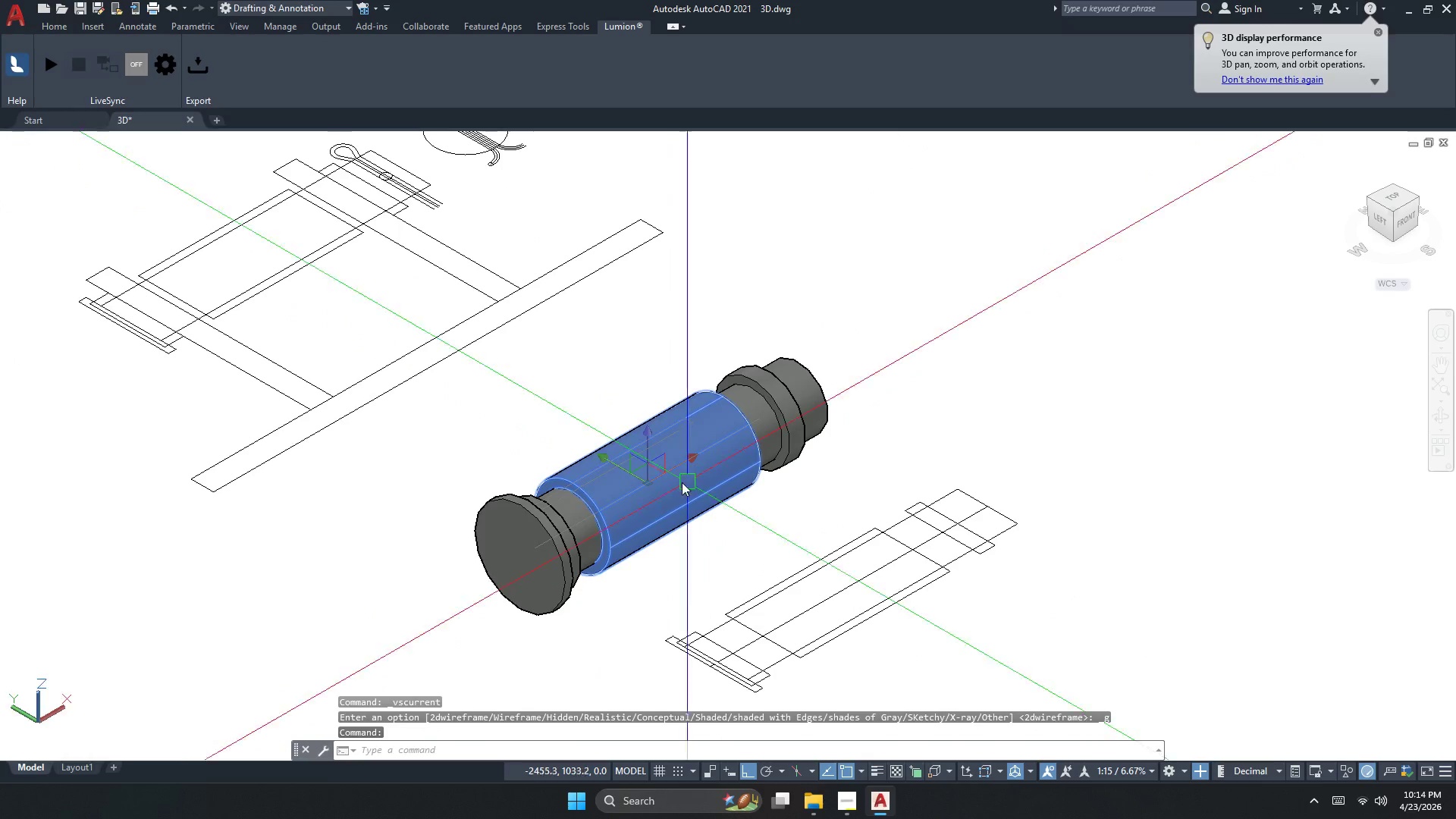 
scroll: coordinate [694, 507], scroll_direction: down, amount: 1.0
 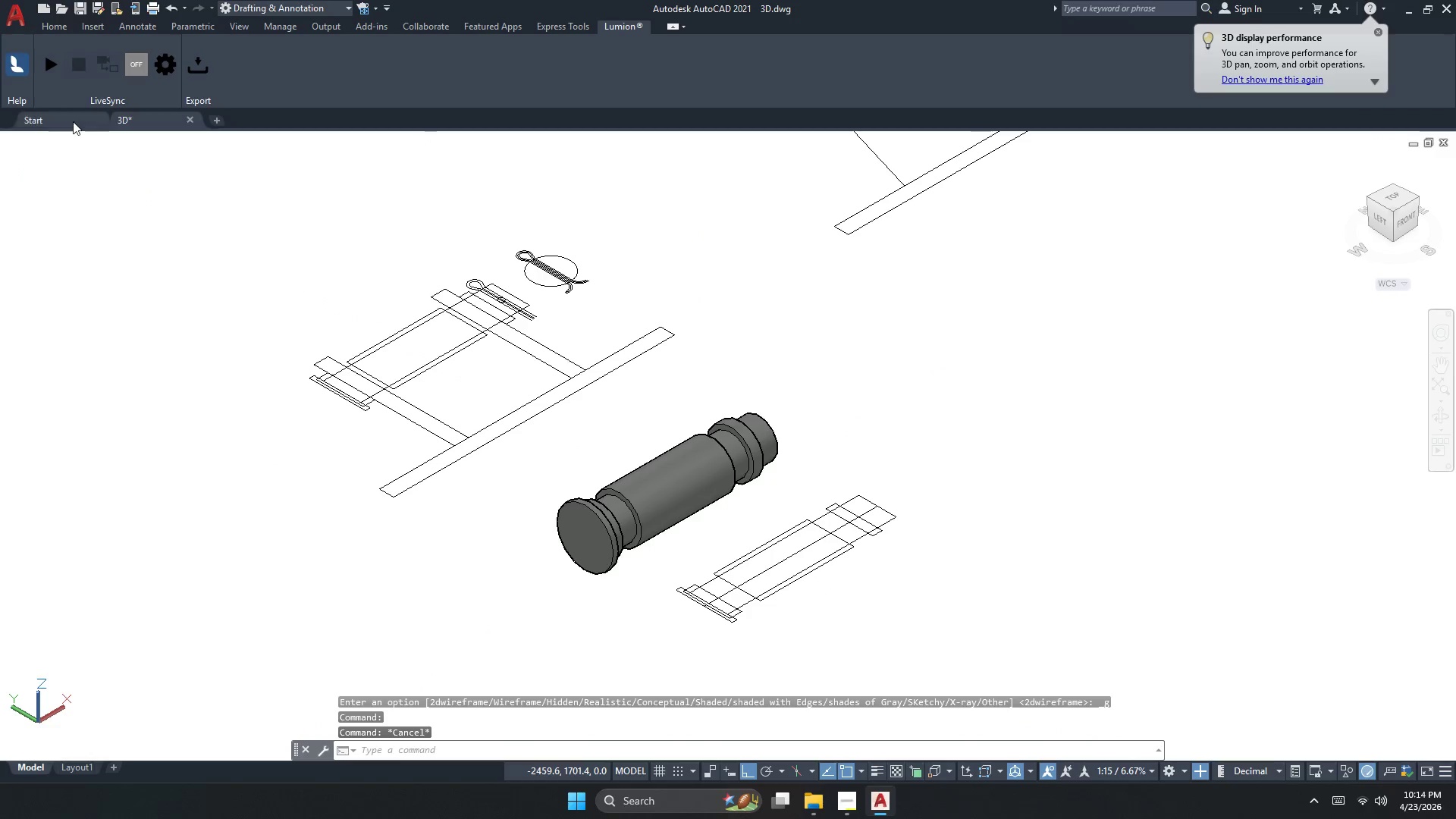 
left_click([80, 138])
 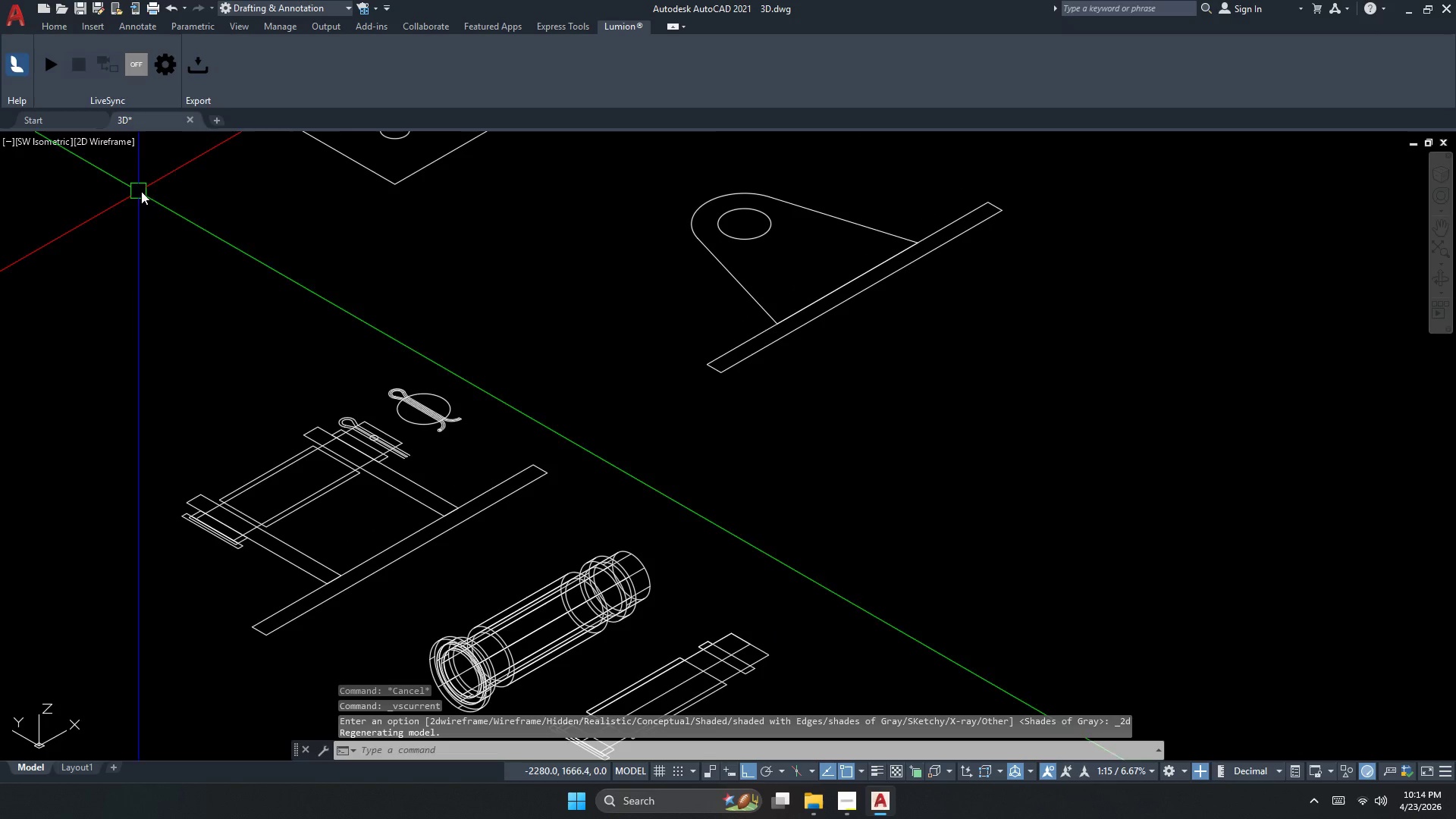 
left_click_drag(start_coordinate=[803, 256], to_coordinate=[795, 253])
 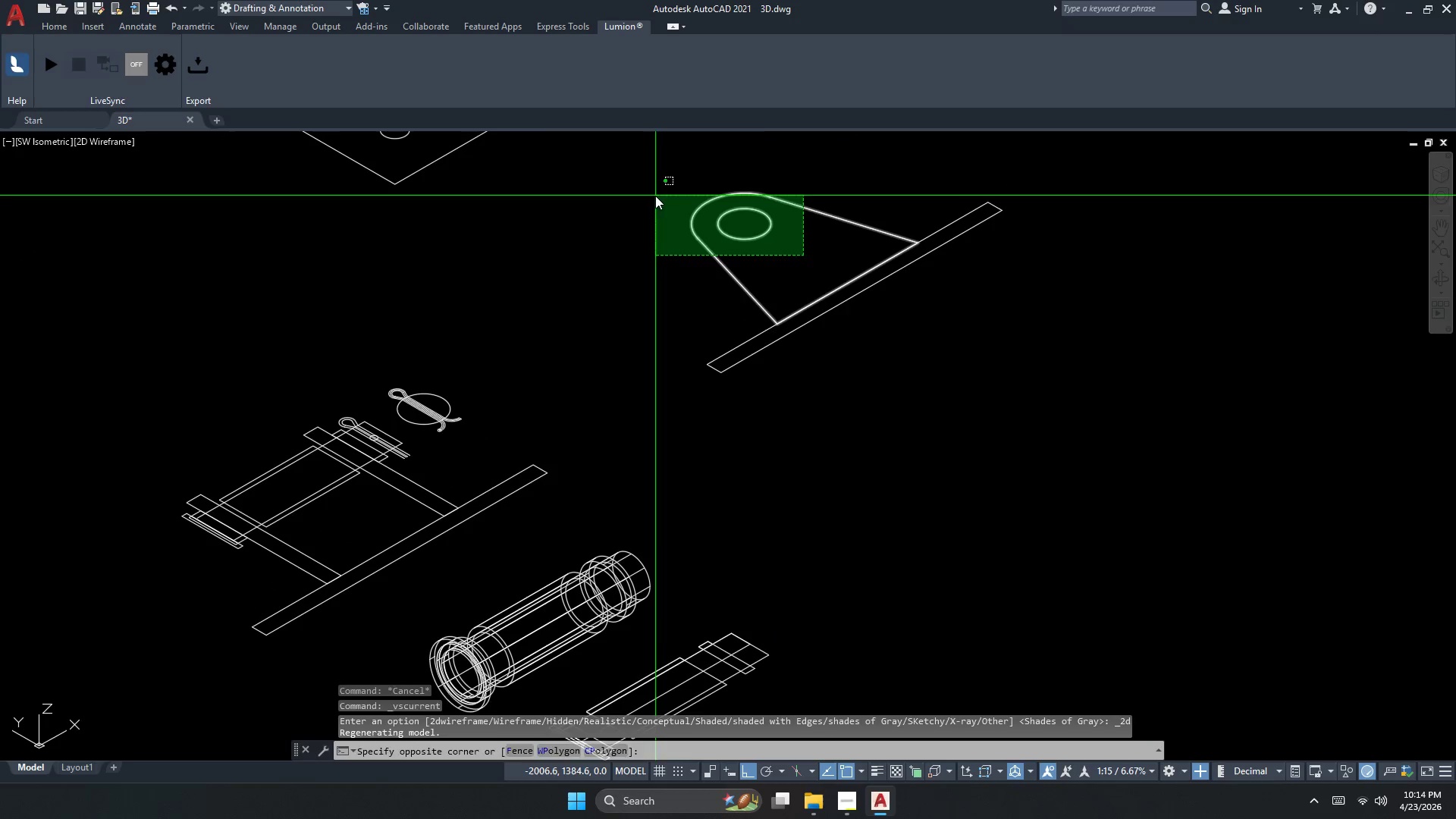 
double_click([655, 196])
 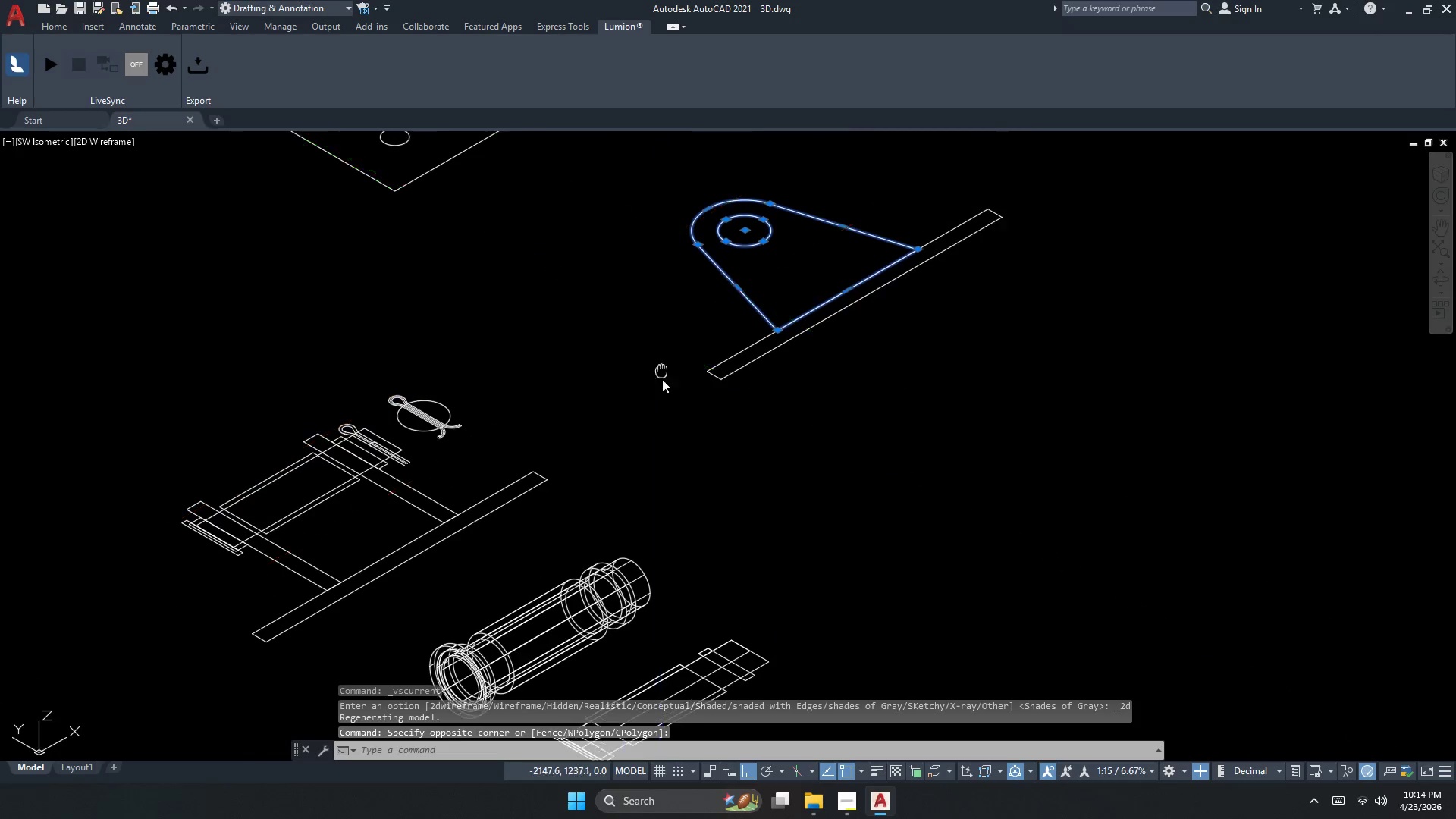 
key(Escape)
 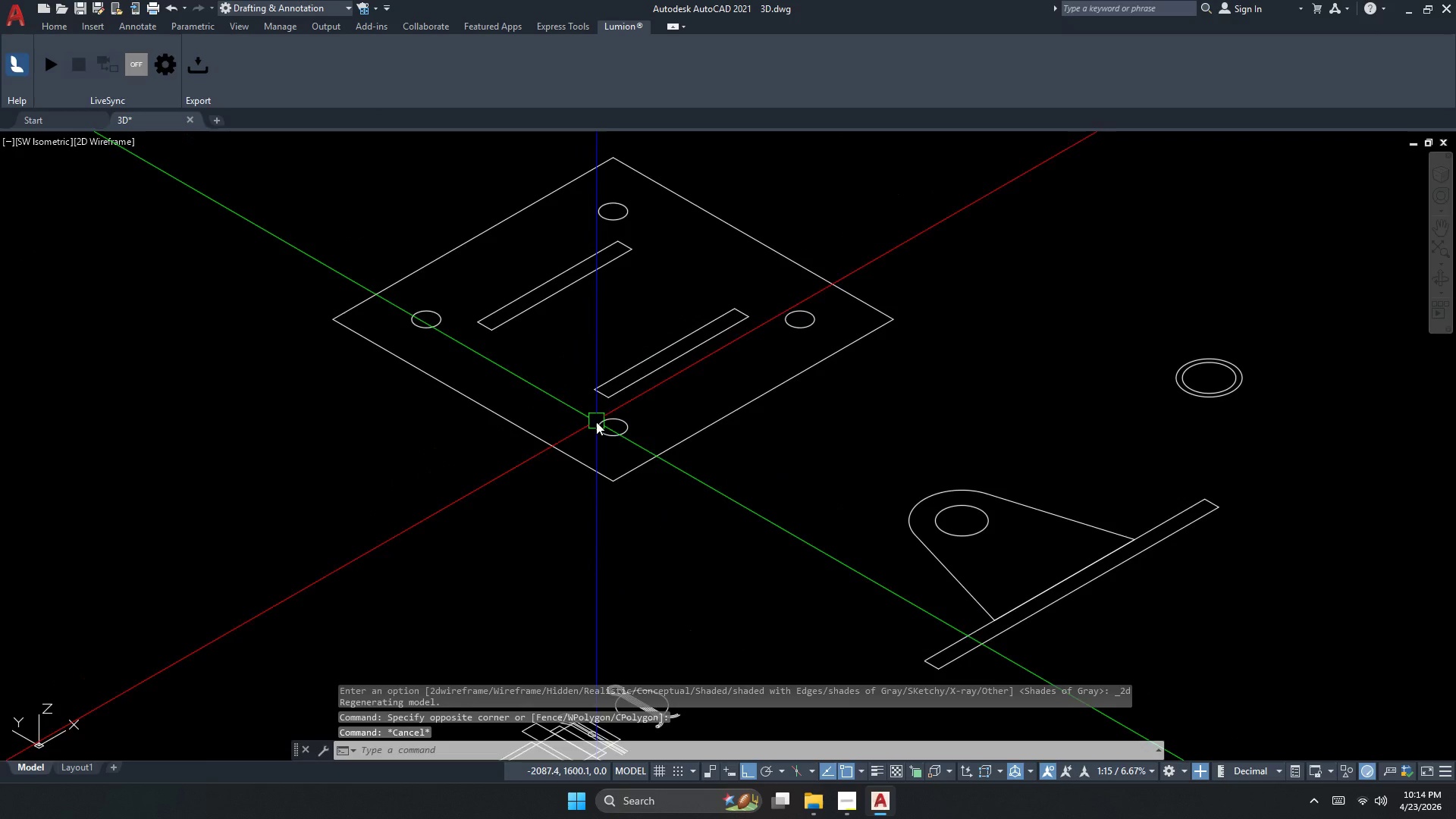 
left_click([607, 426])
 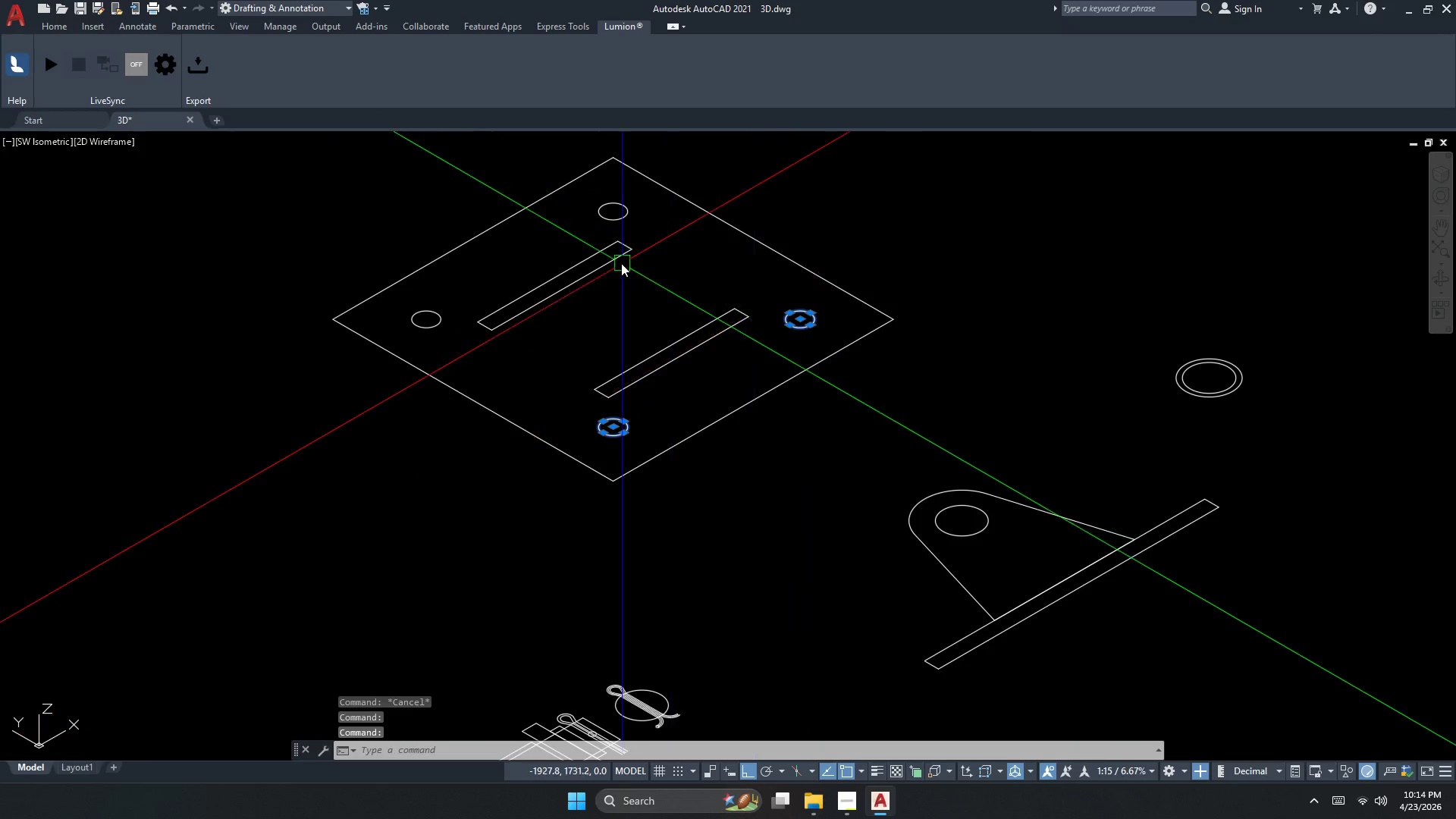 
scroll: coordinate [590, 367], scroll_direction: none, amount: 0.0
 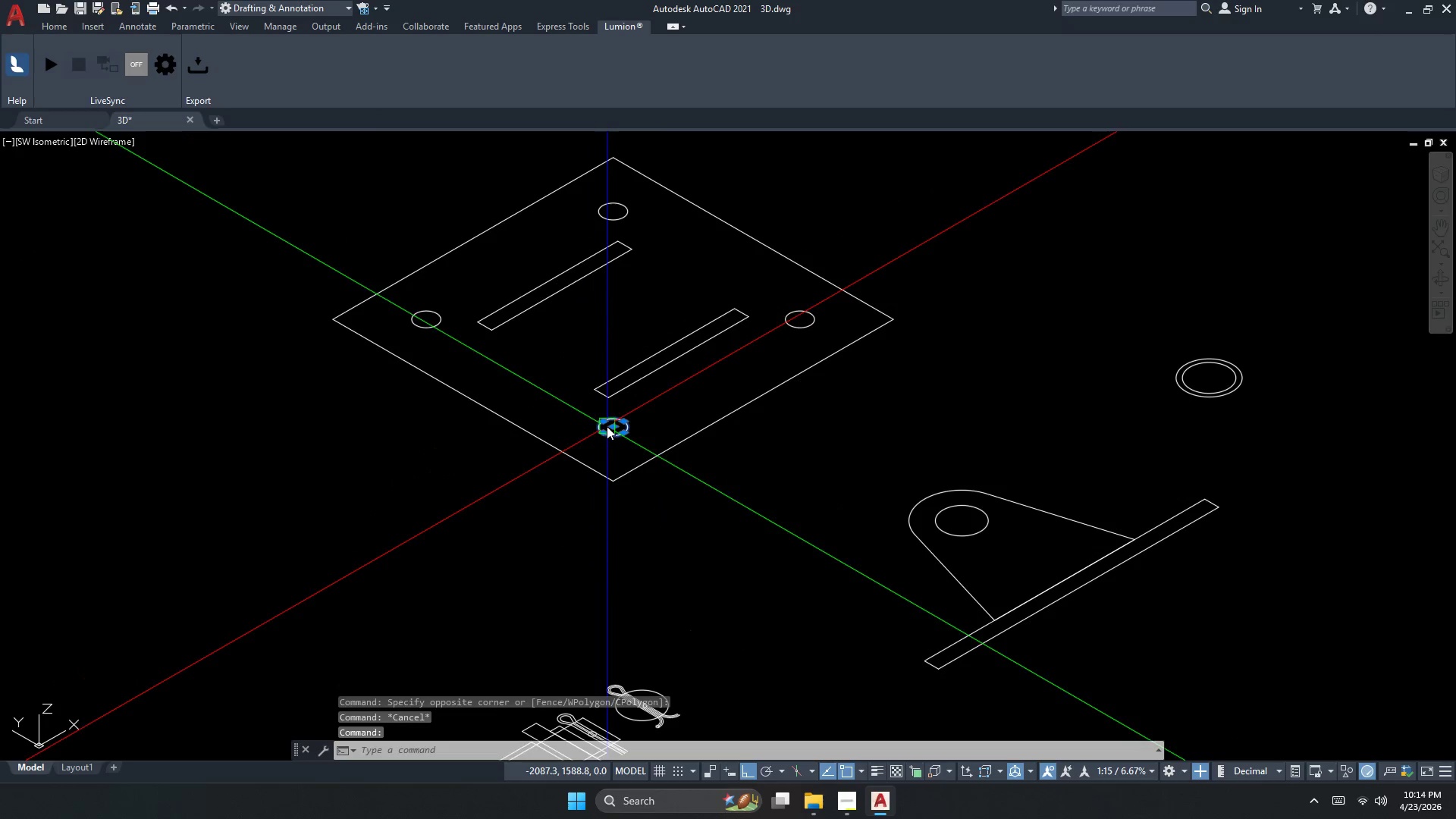 
left_click([607, 214])
 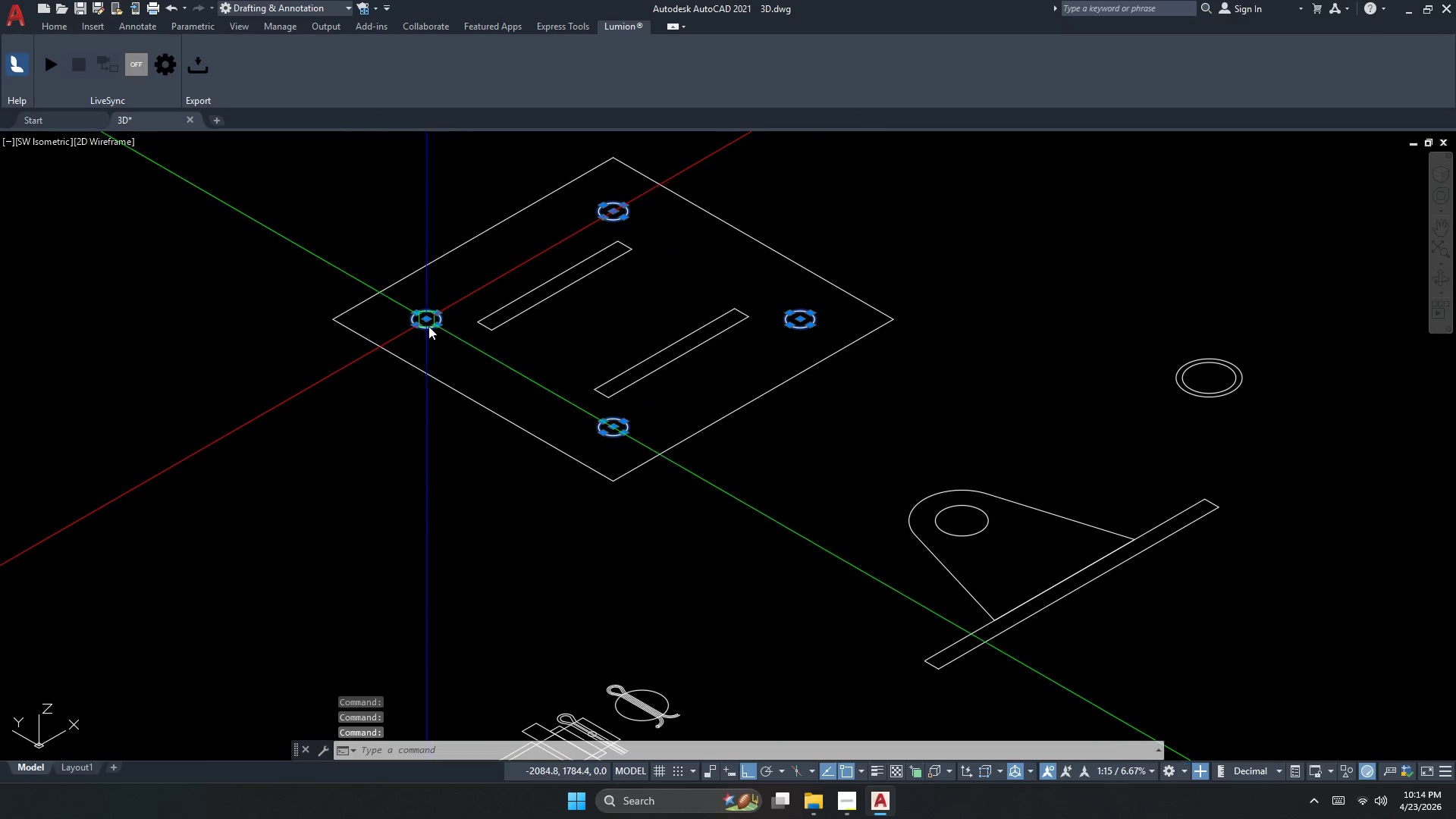 
double_click([441, 381])
 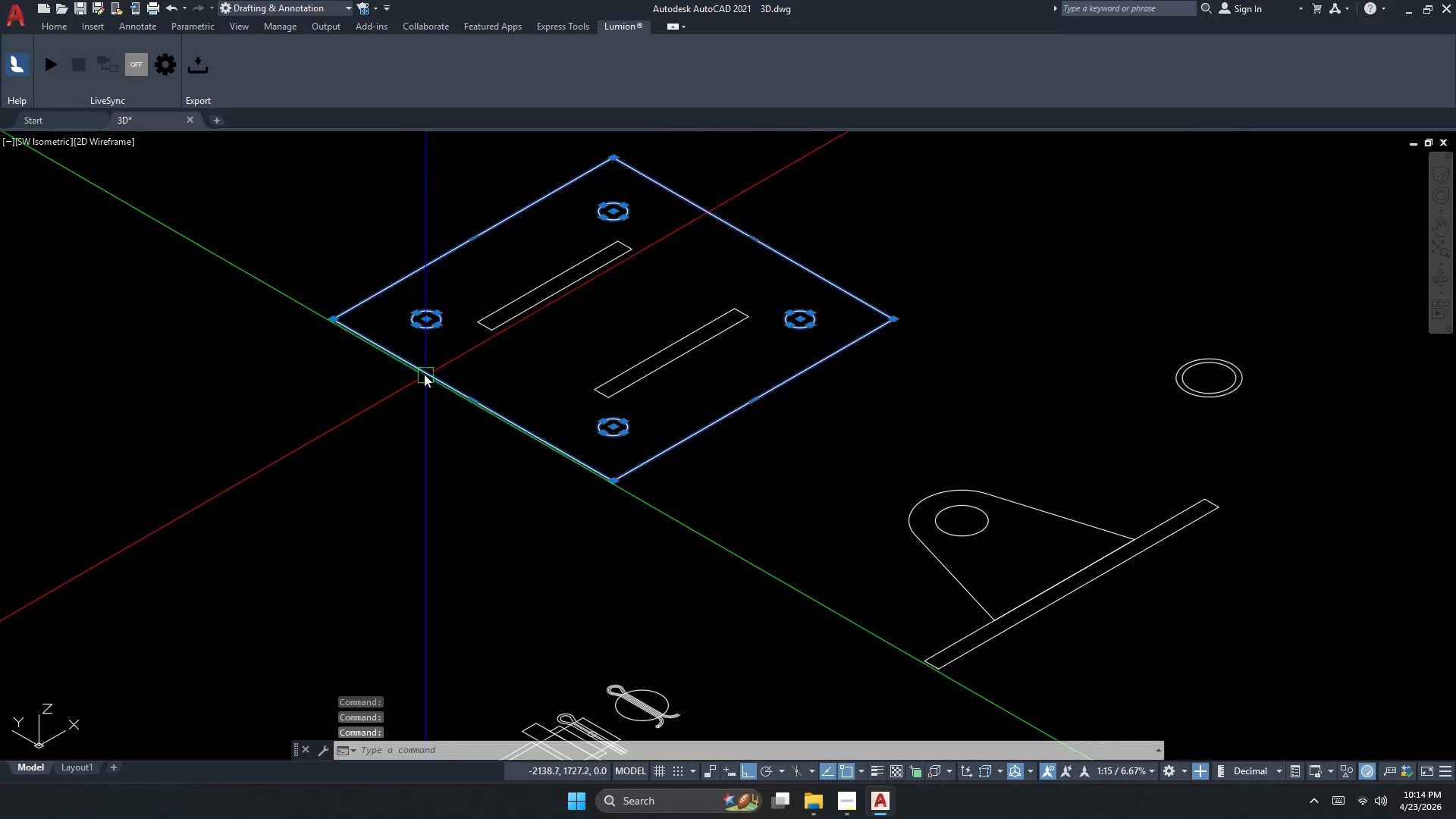 
key(C)
 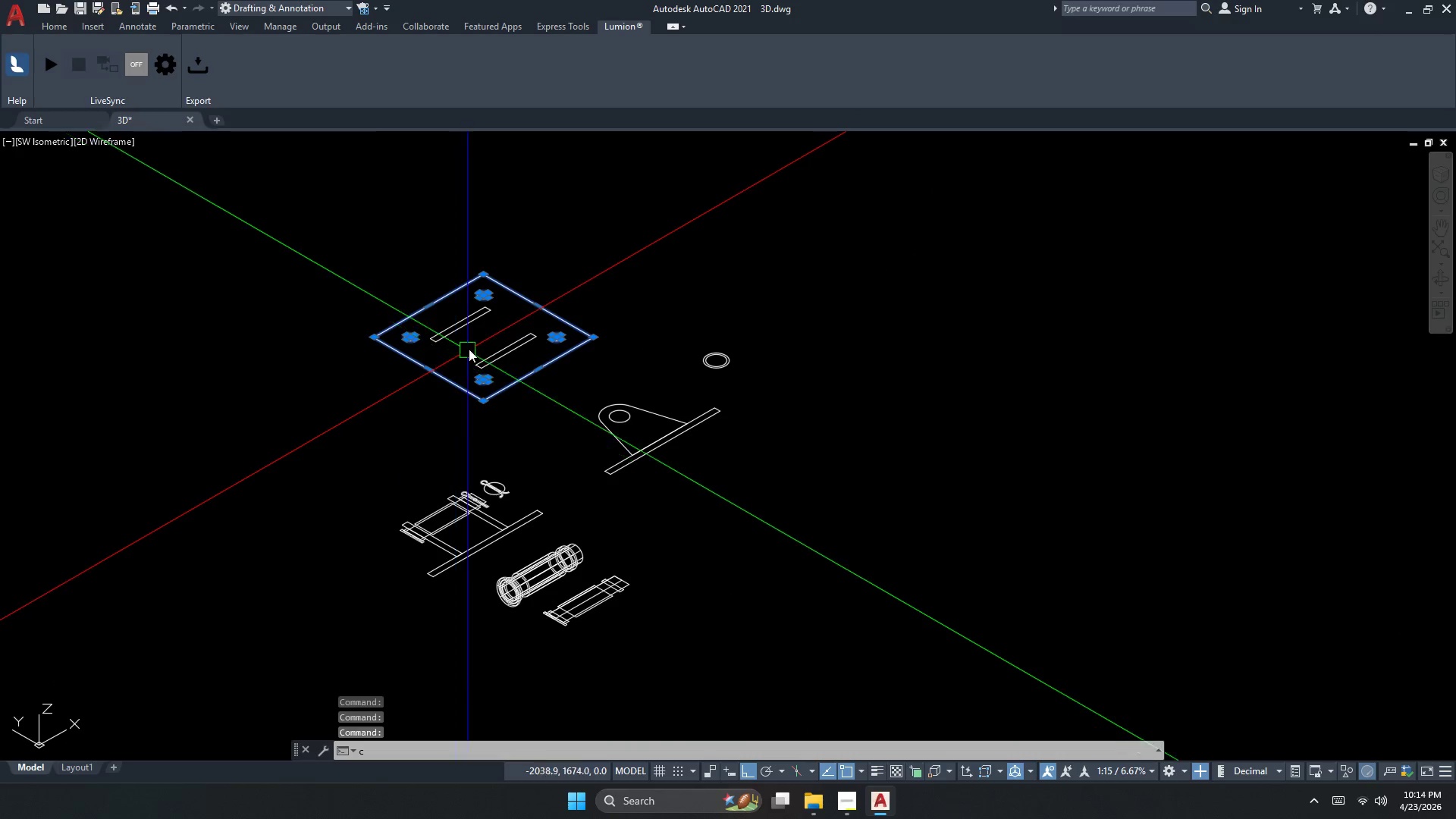 
scroll: coordinate [400, 349], scroll_direction: down, amount: 2.0
 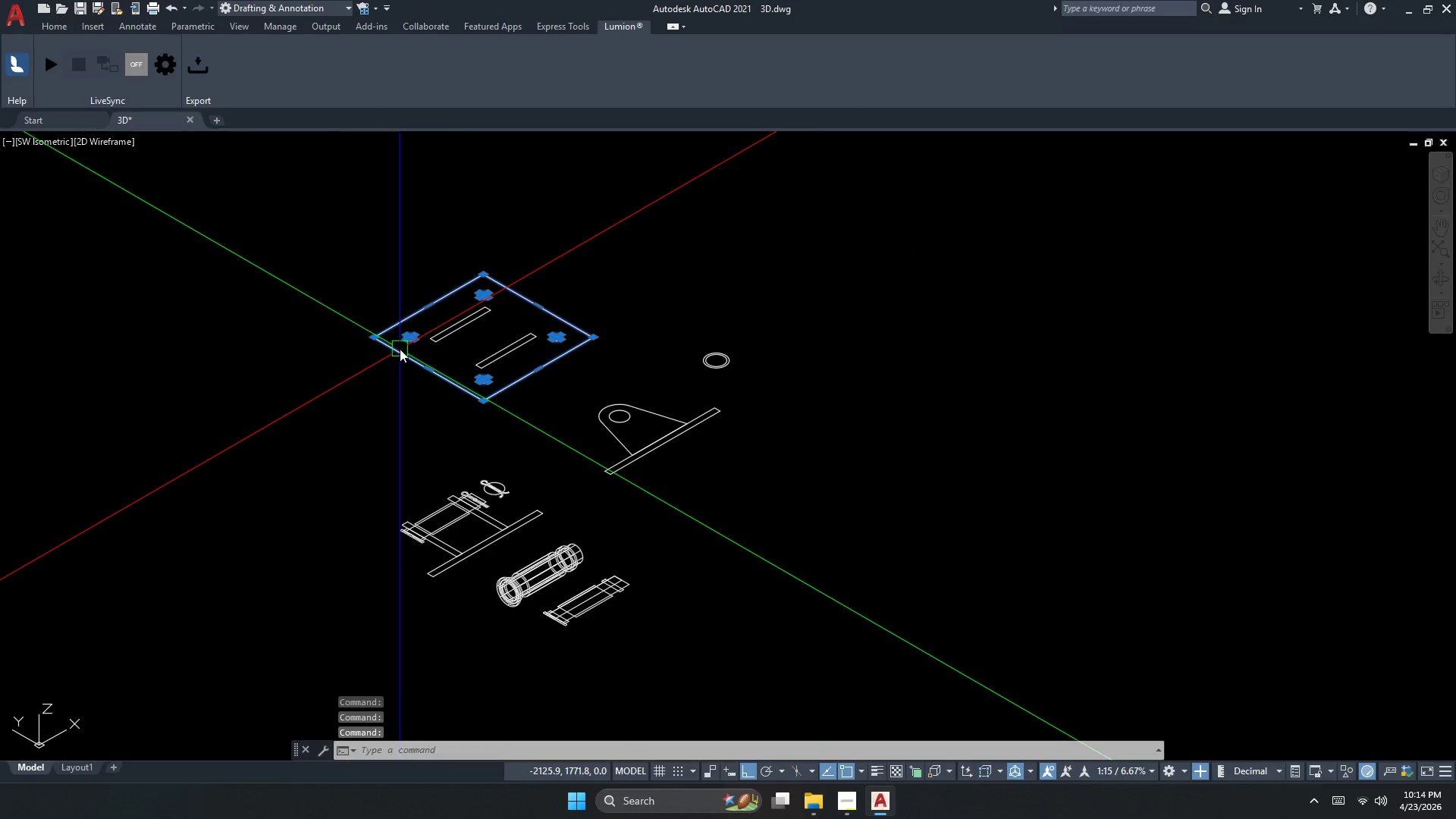 
key(O)
 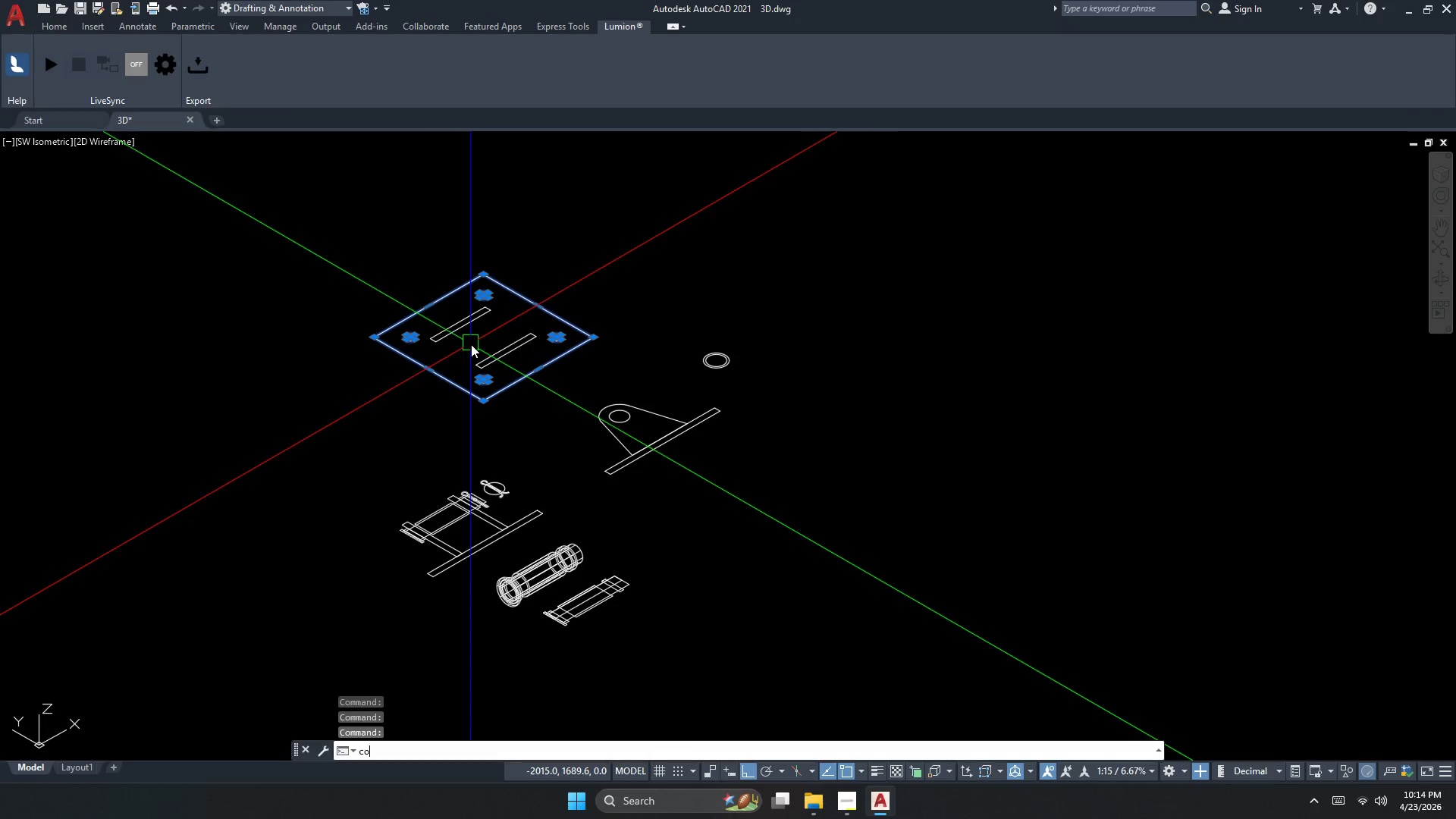 
key(Space)
 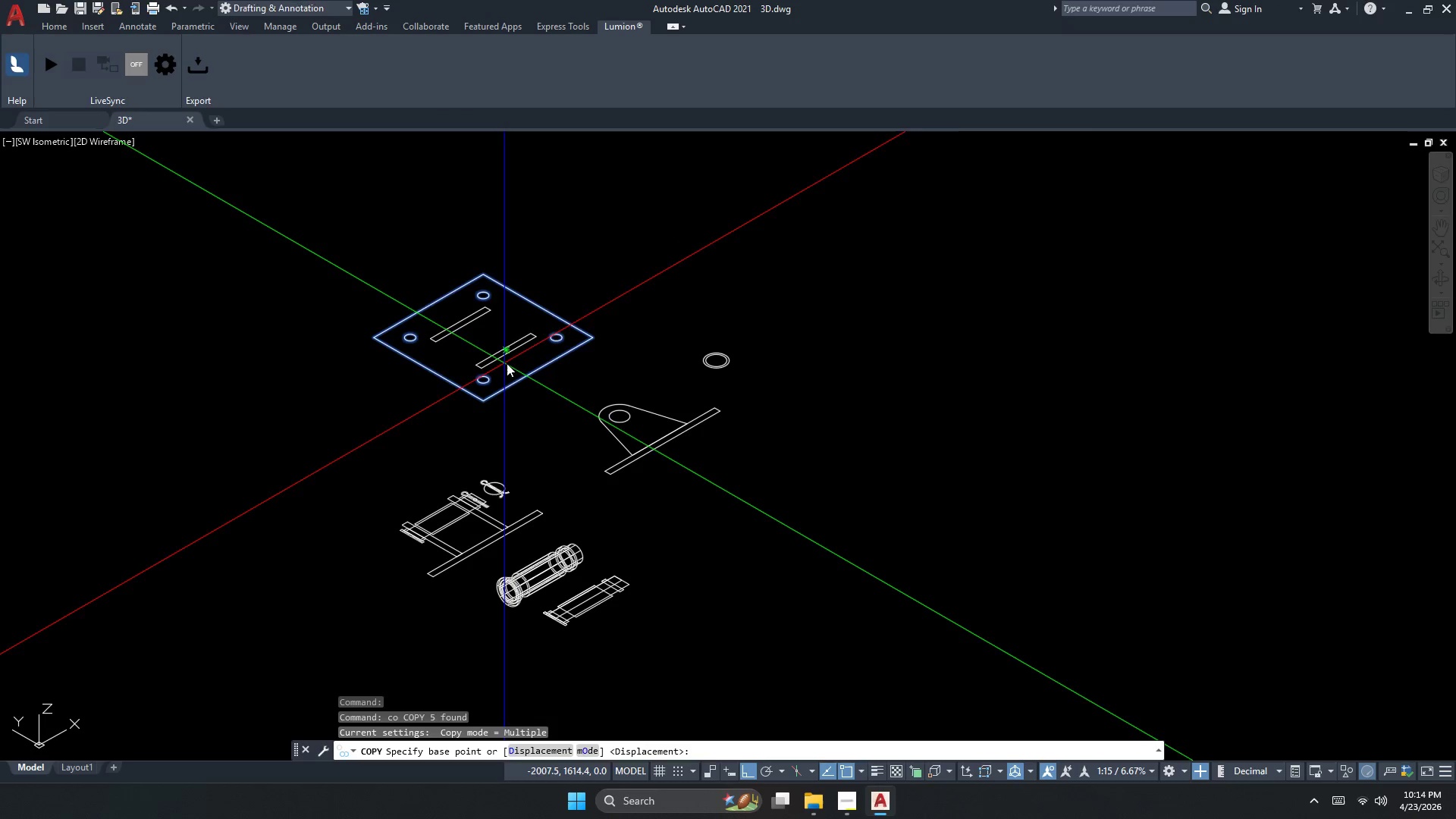 
left_click_drag(start_coordinate=[510, 365], to_coordinate=[546, 378])
 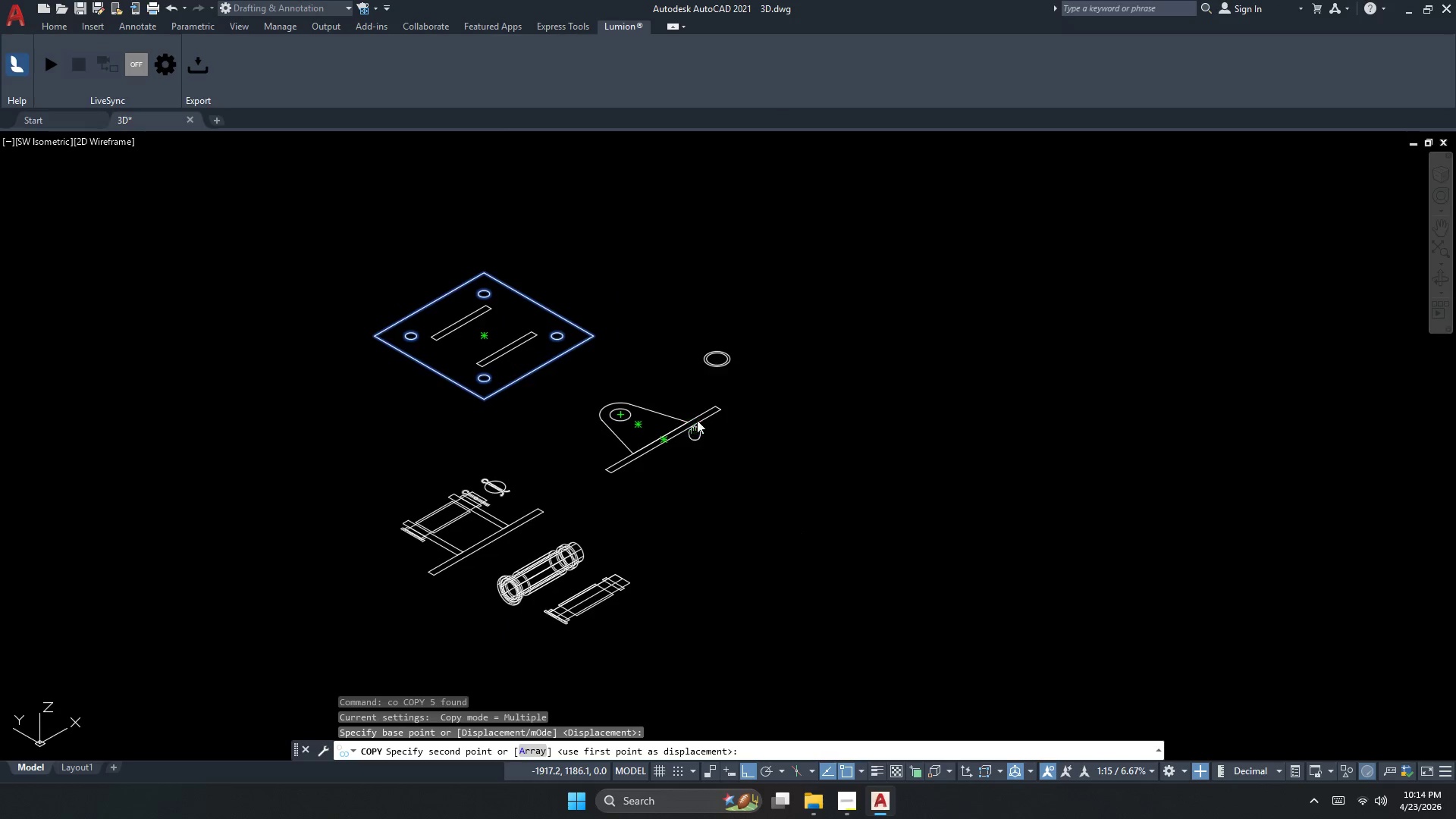 
left_click([882, 492])
 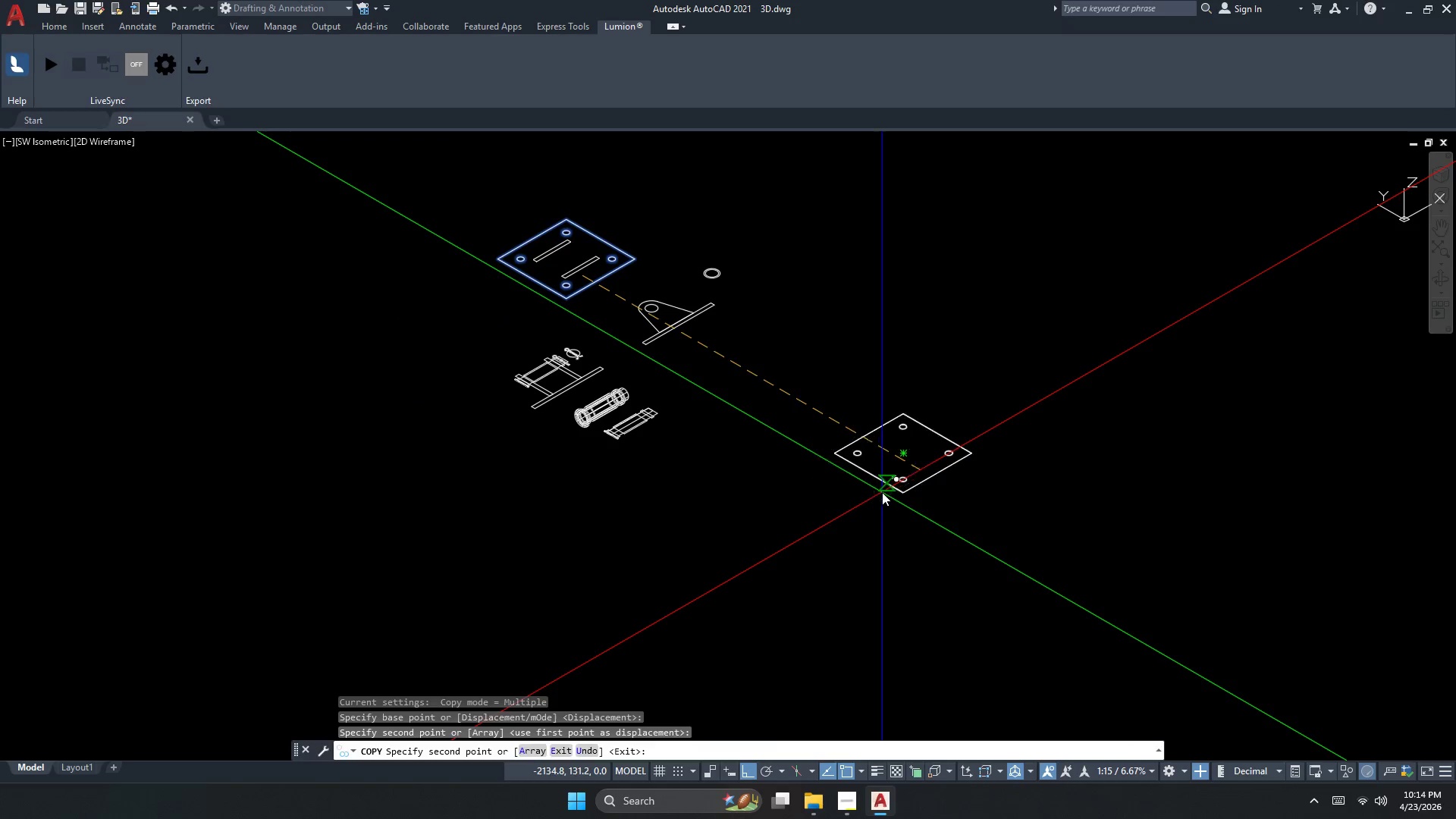 
scroll: coordinate [698, 320], scroll_direction: down, amount: 1.0
 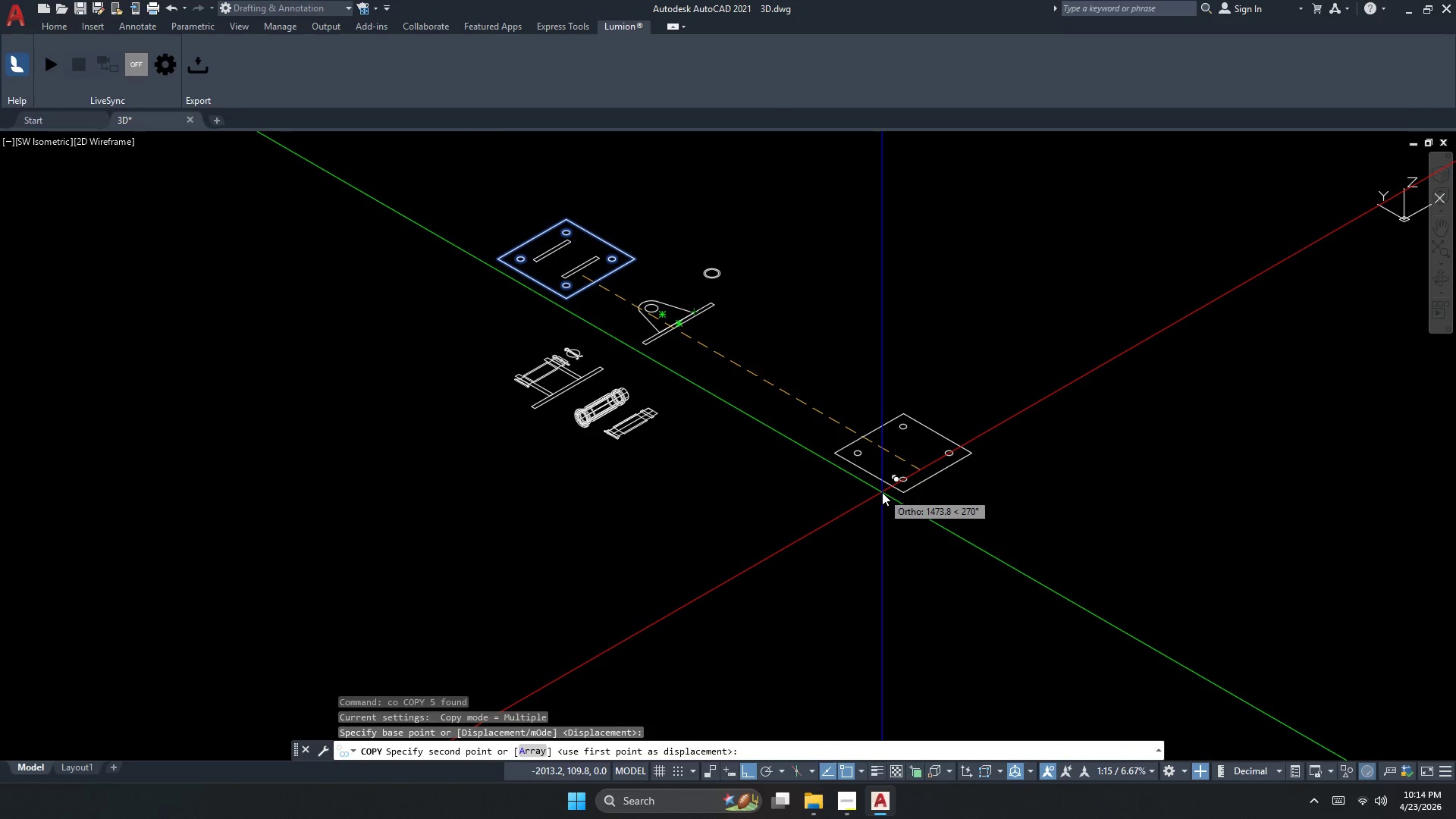 
key(Escape)
 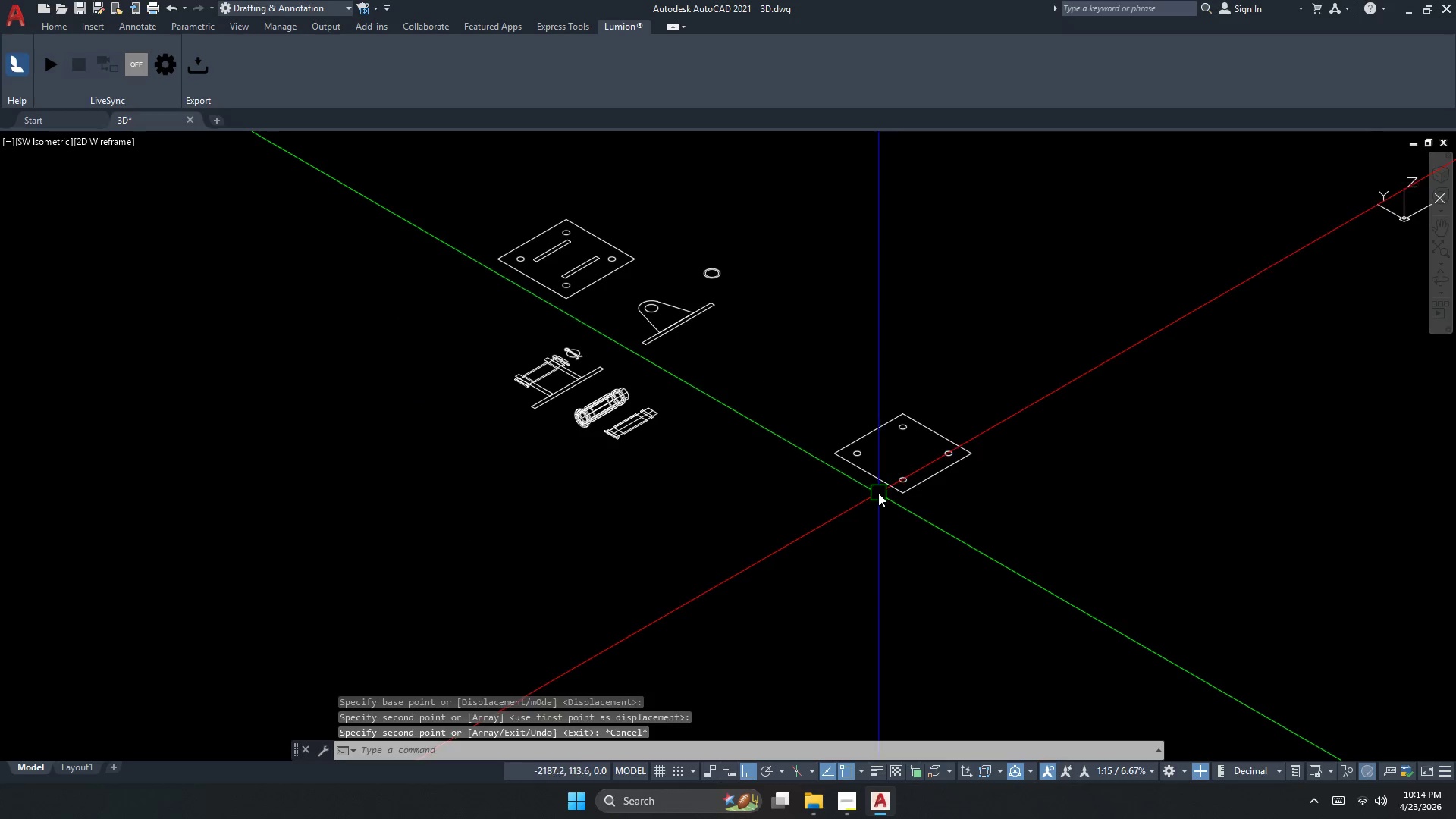 
key(Escape)
 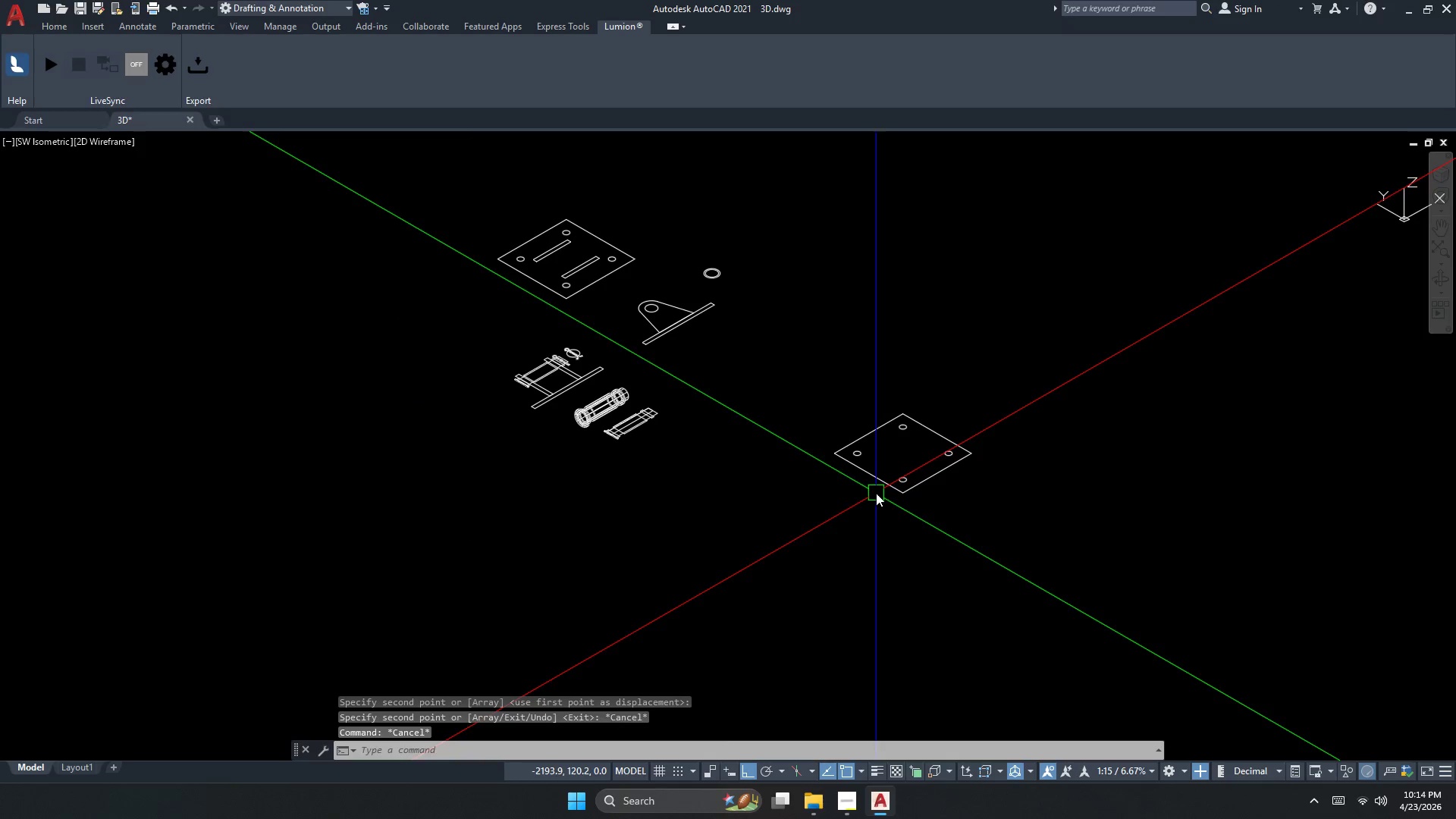 
key(Escape)
 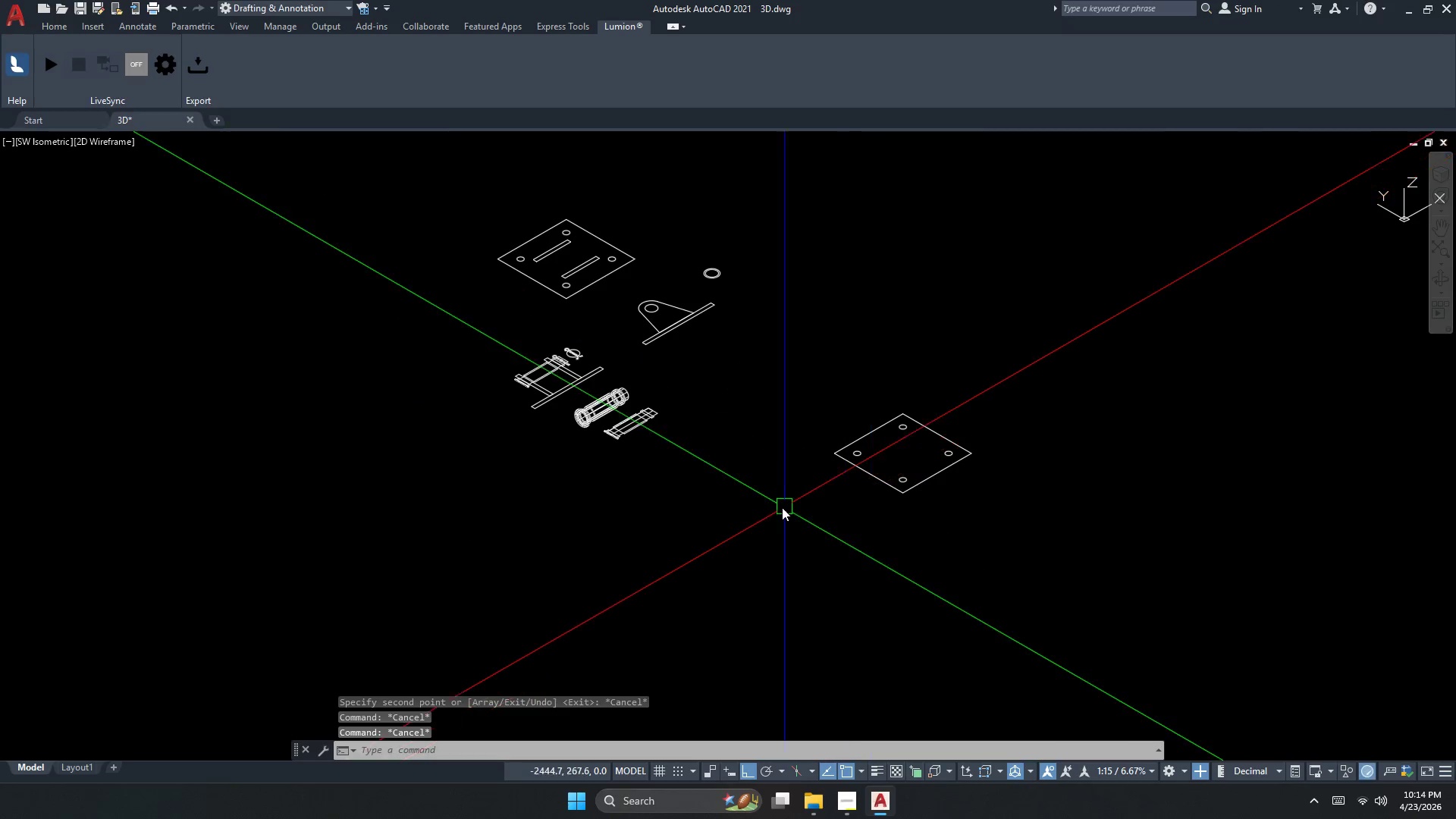 
key(Escape)
 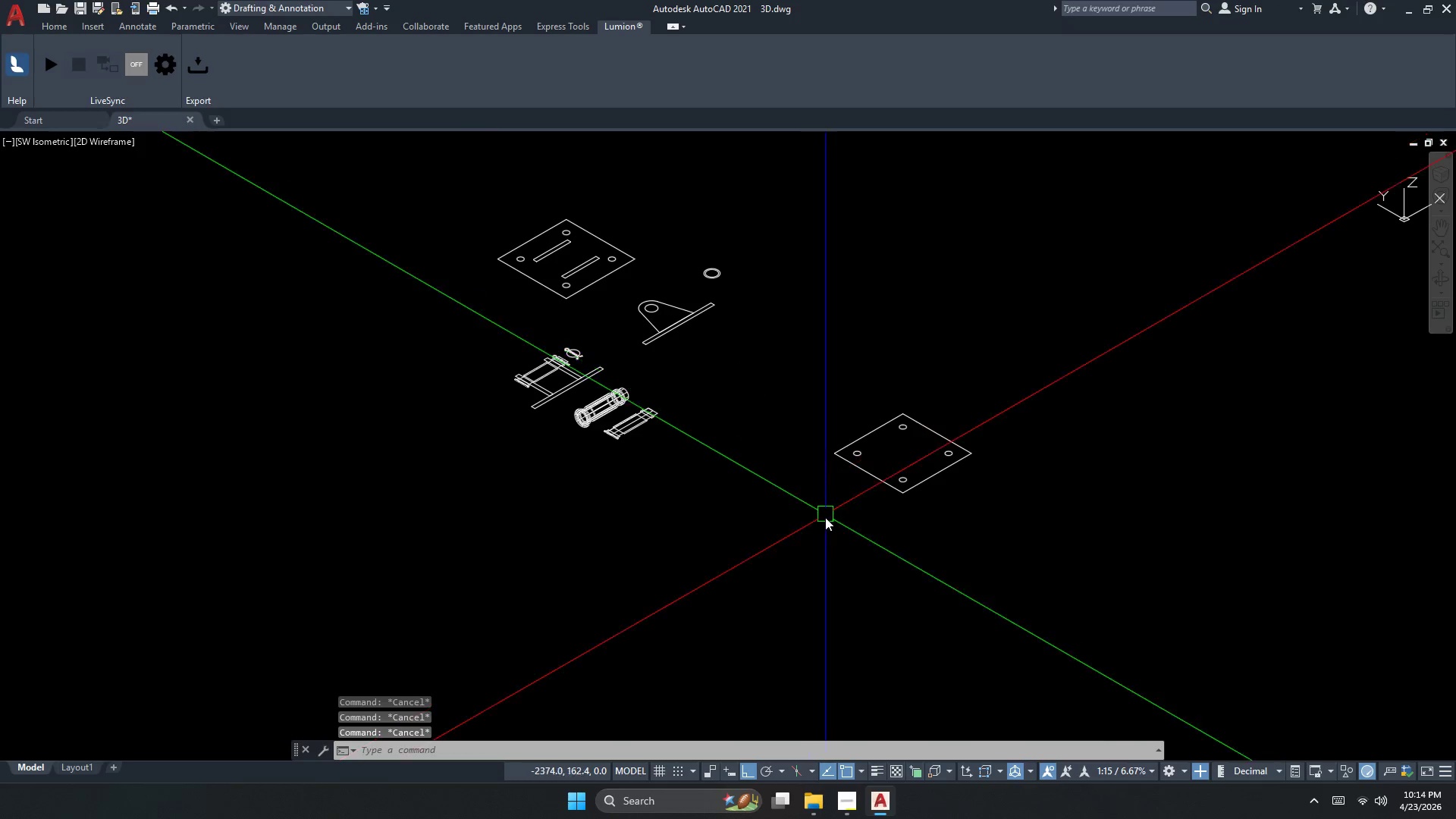 
key(Alt+AltLeft)
 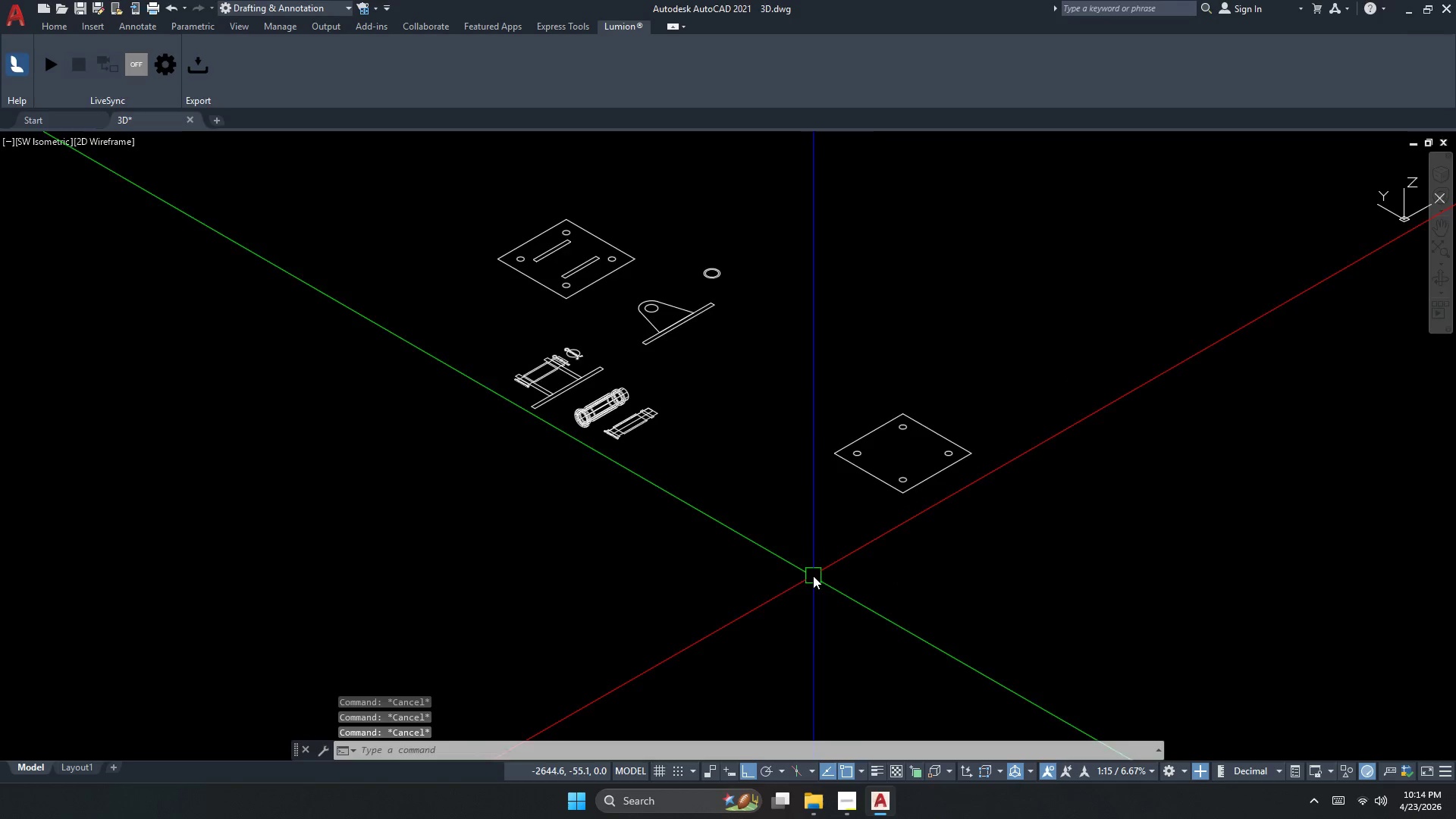 
key(Alt+Tab)